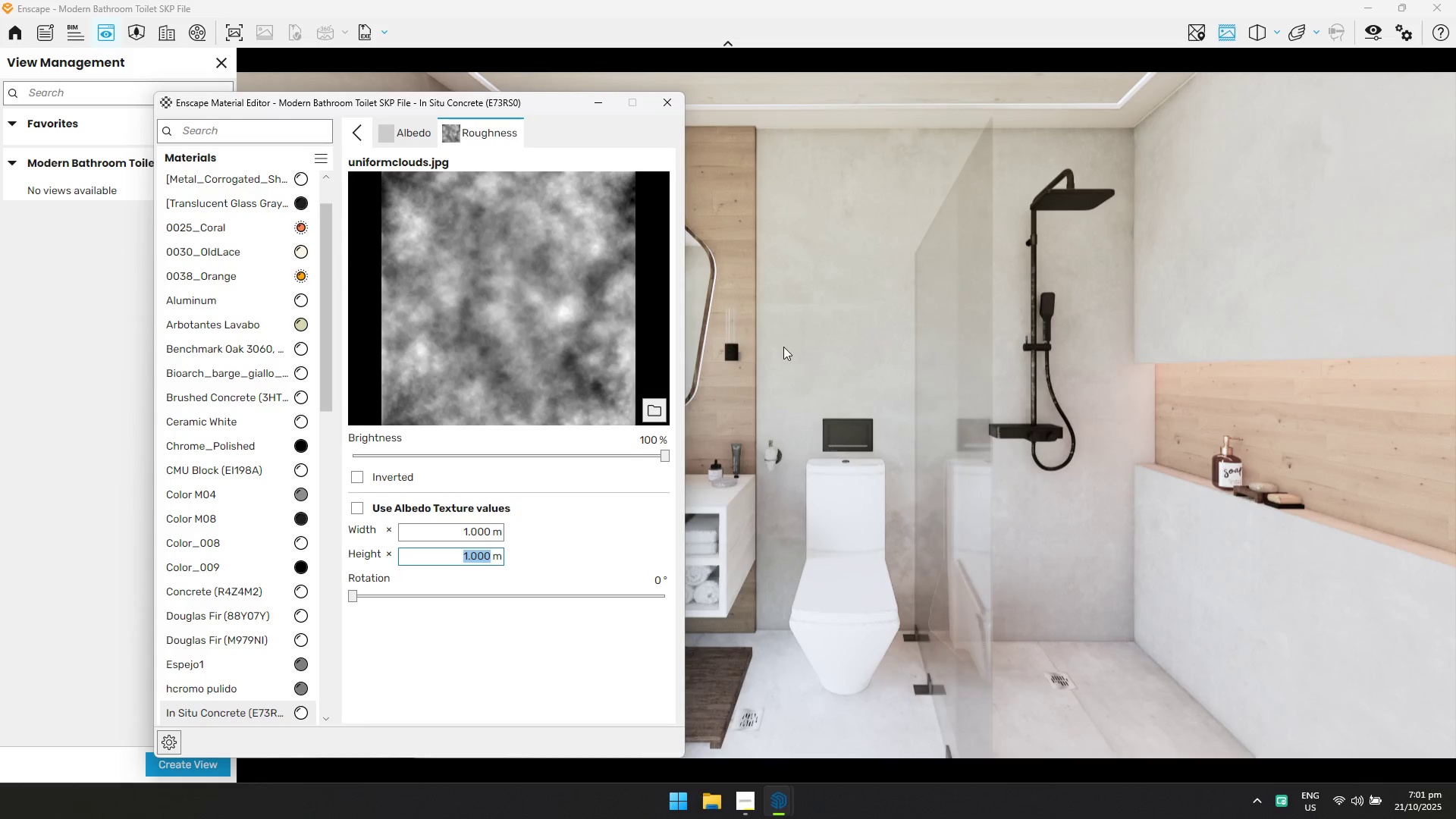 
key(Alt+Tab)
 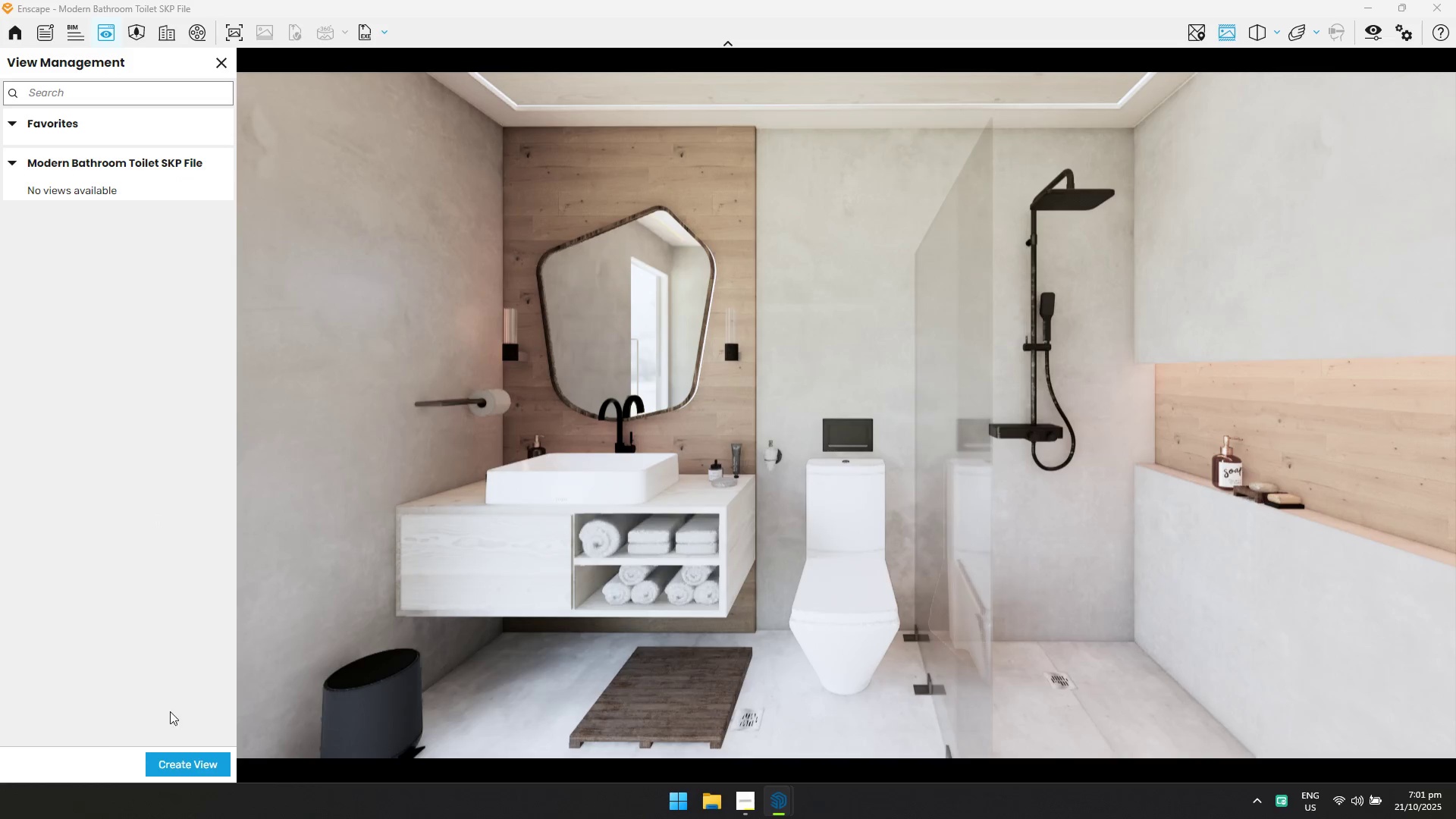 
left_click([177, 761])
 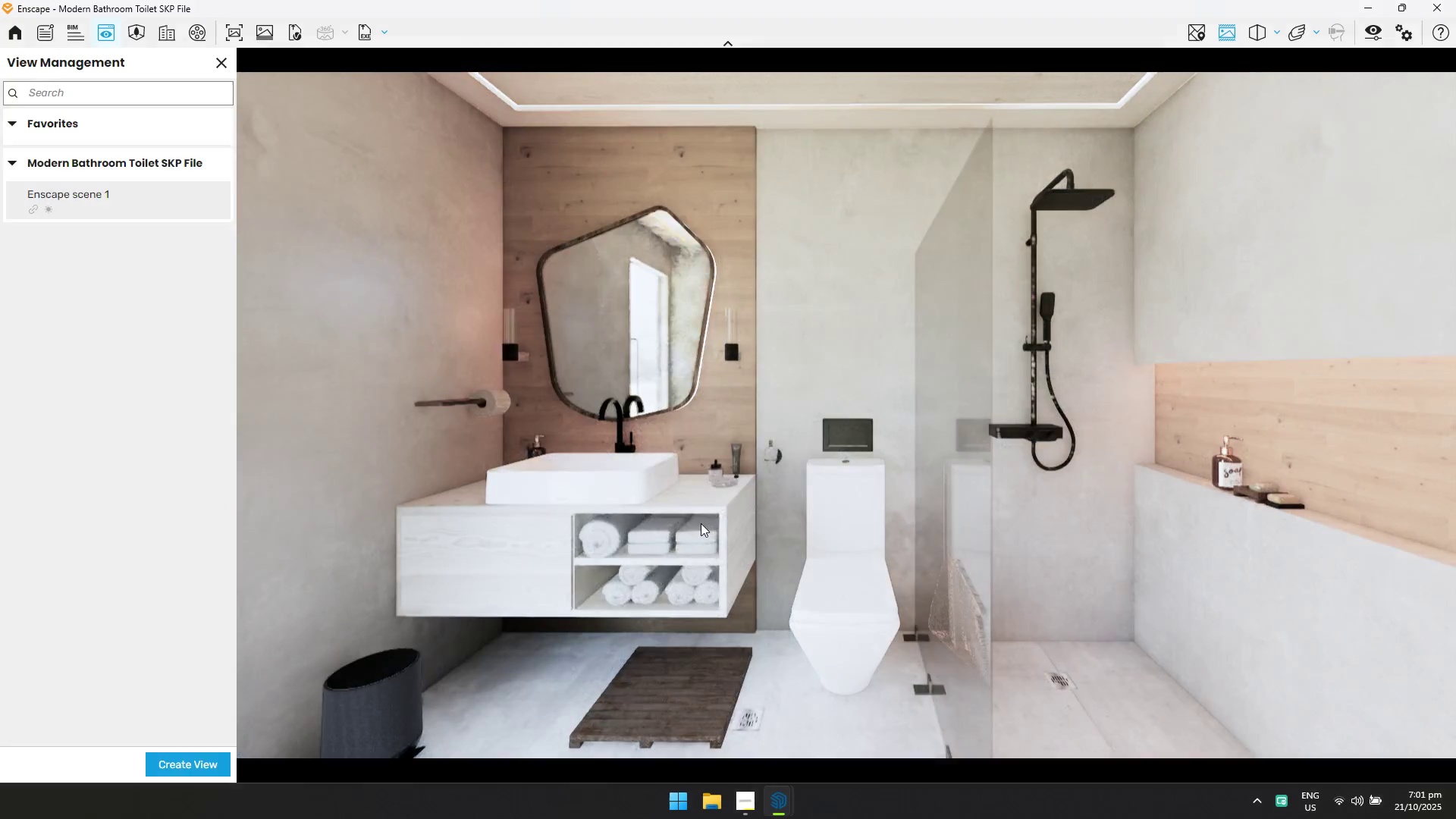 
left_click_drag(start_coordinate=[694, 488], to_coordinate=[1034, 408])
 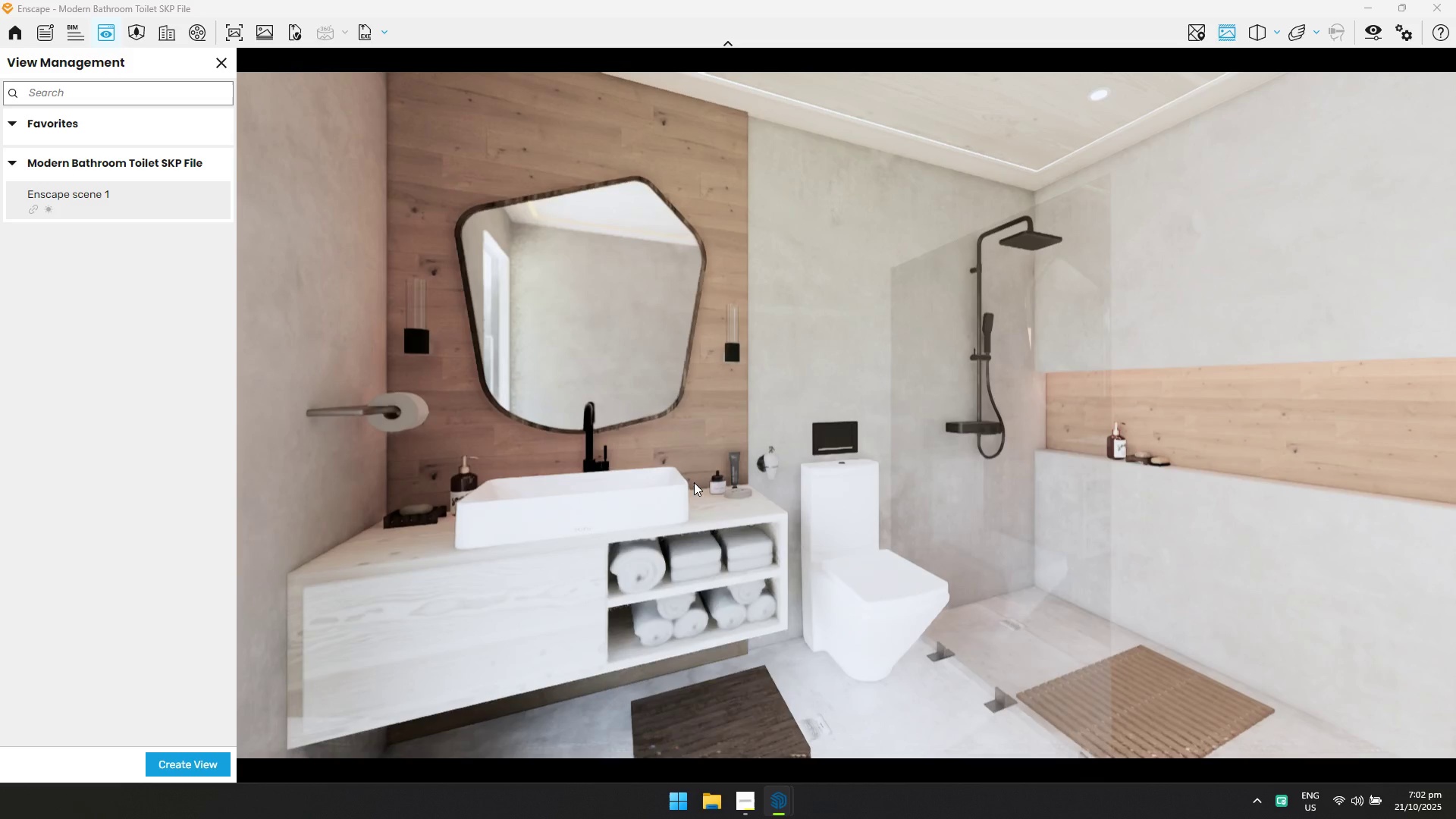 
hold_key(key=W, duration=0.31)
 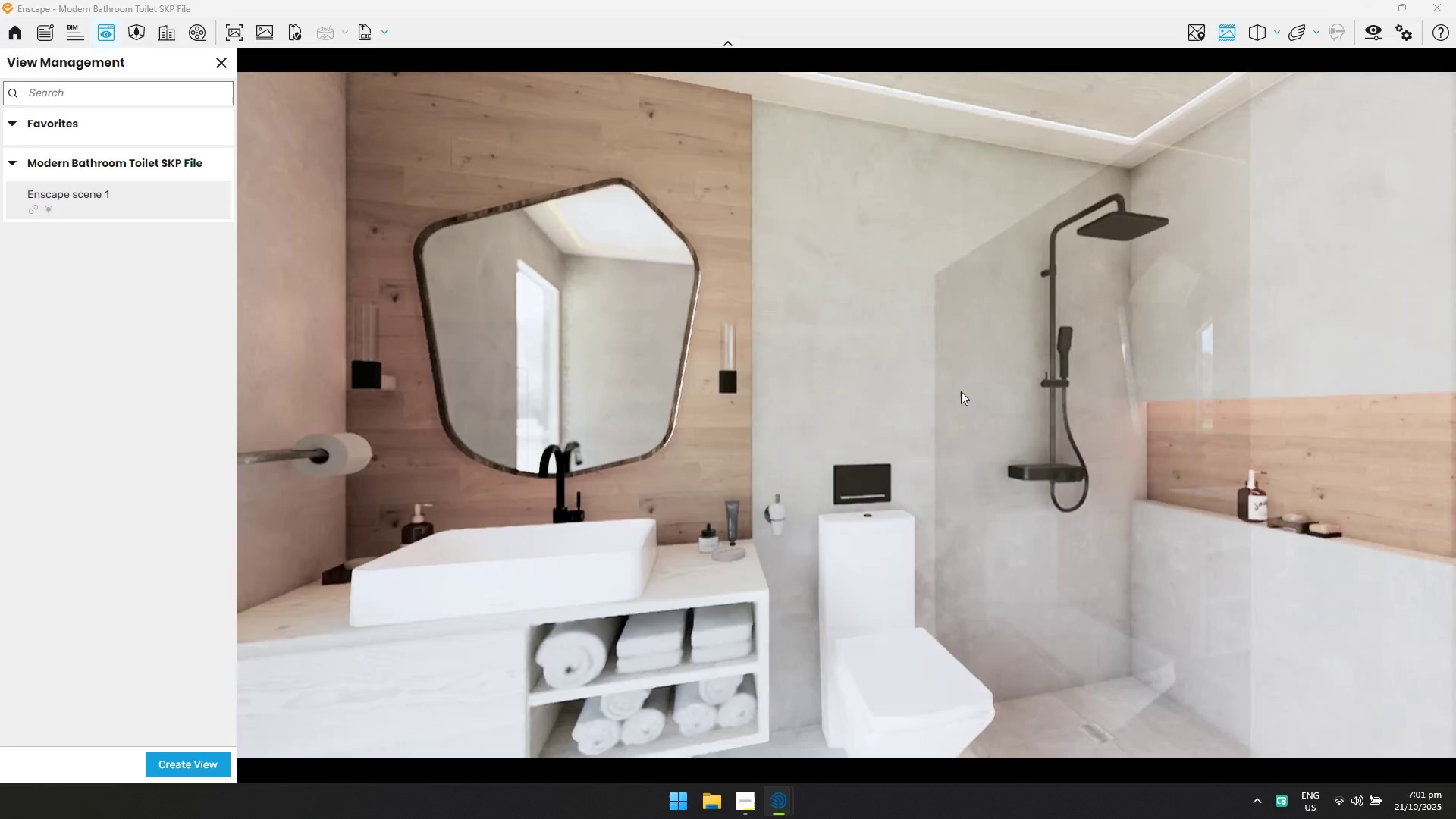 
type(assaqqs)
 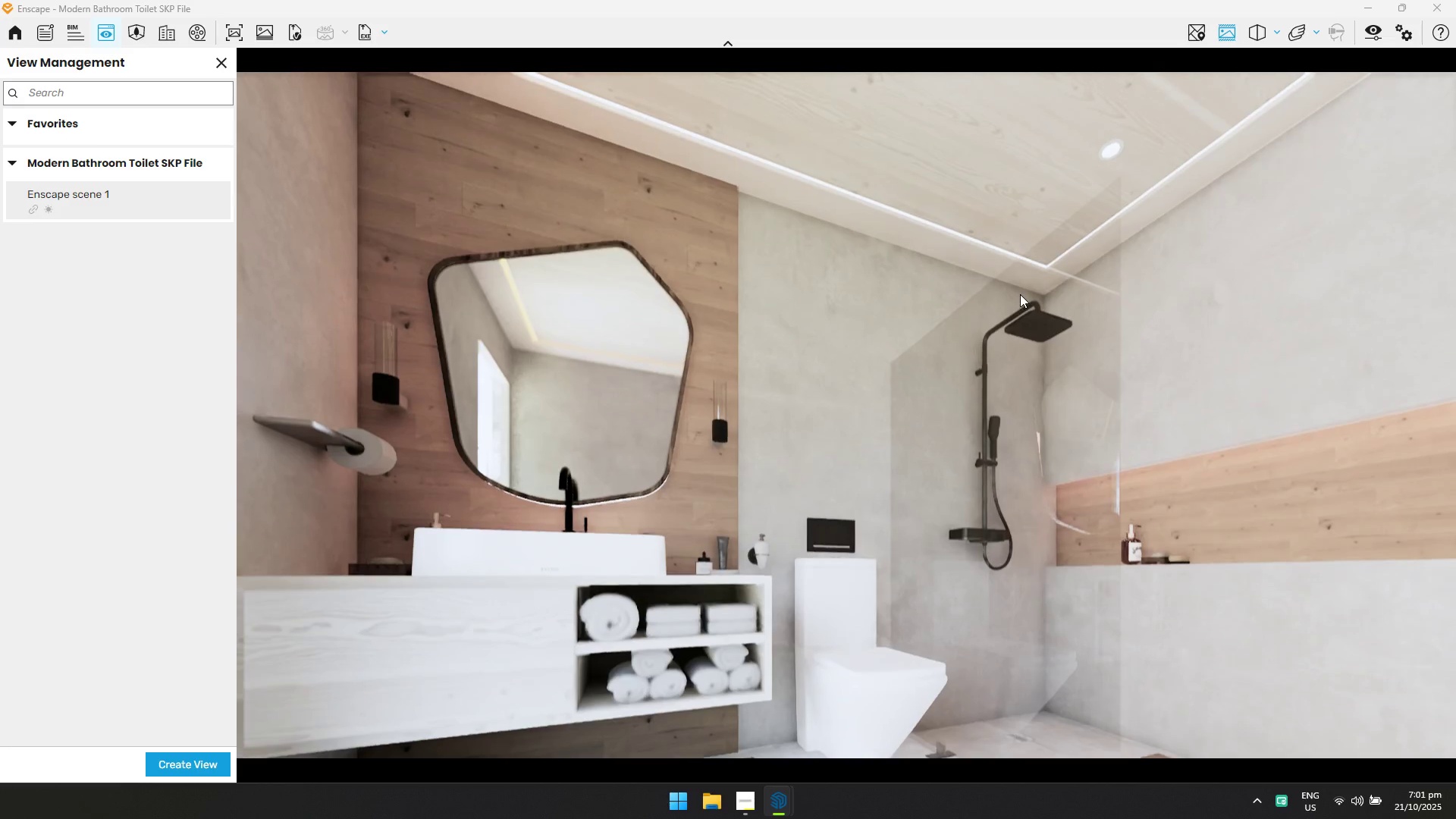 
type(eswaq)
 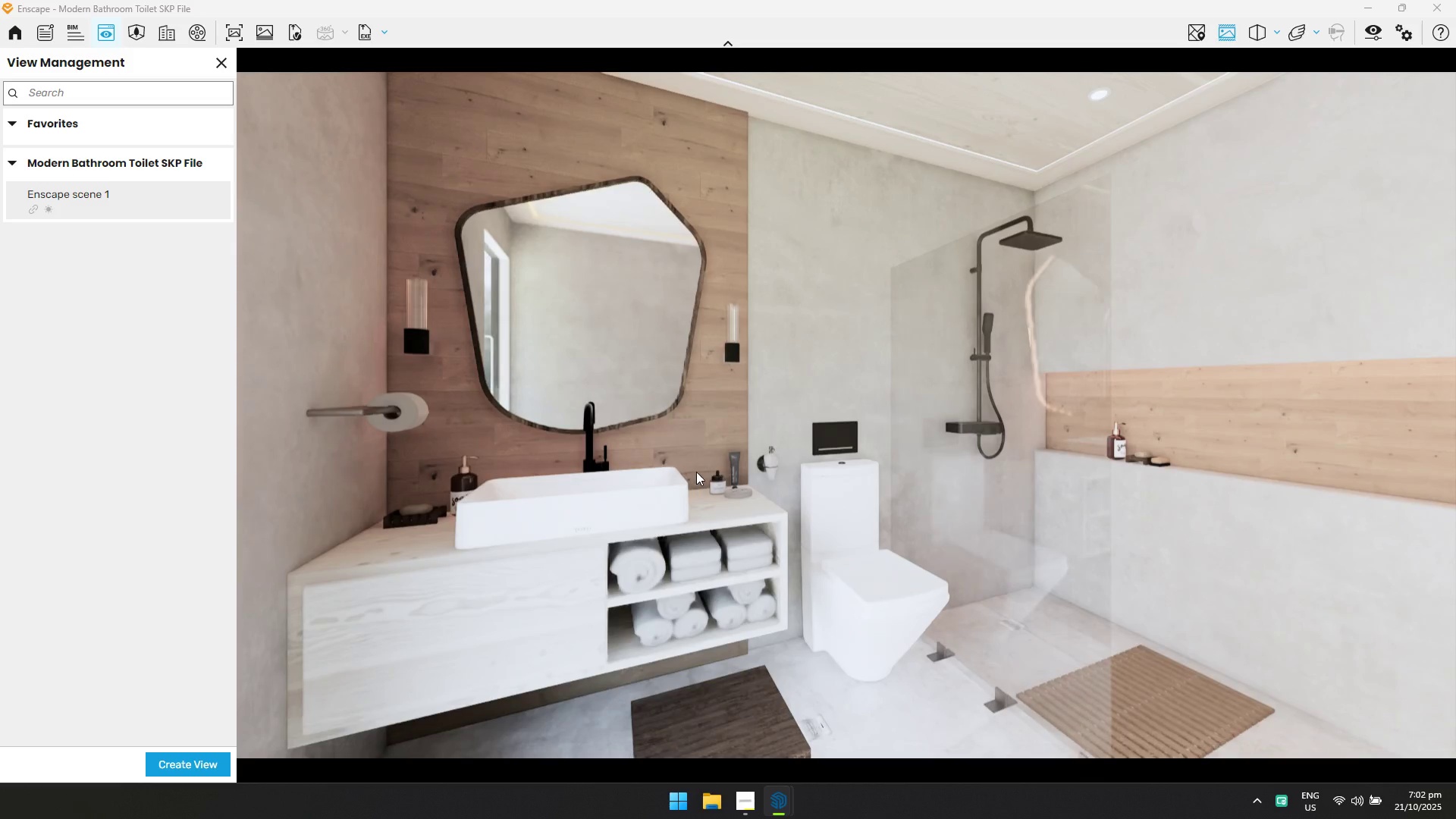 
left_click_drag(start_coordinate=[698, 468], to_coordinate=[849, 396])
 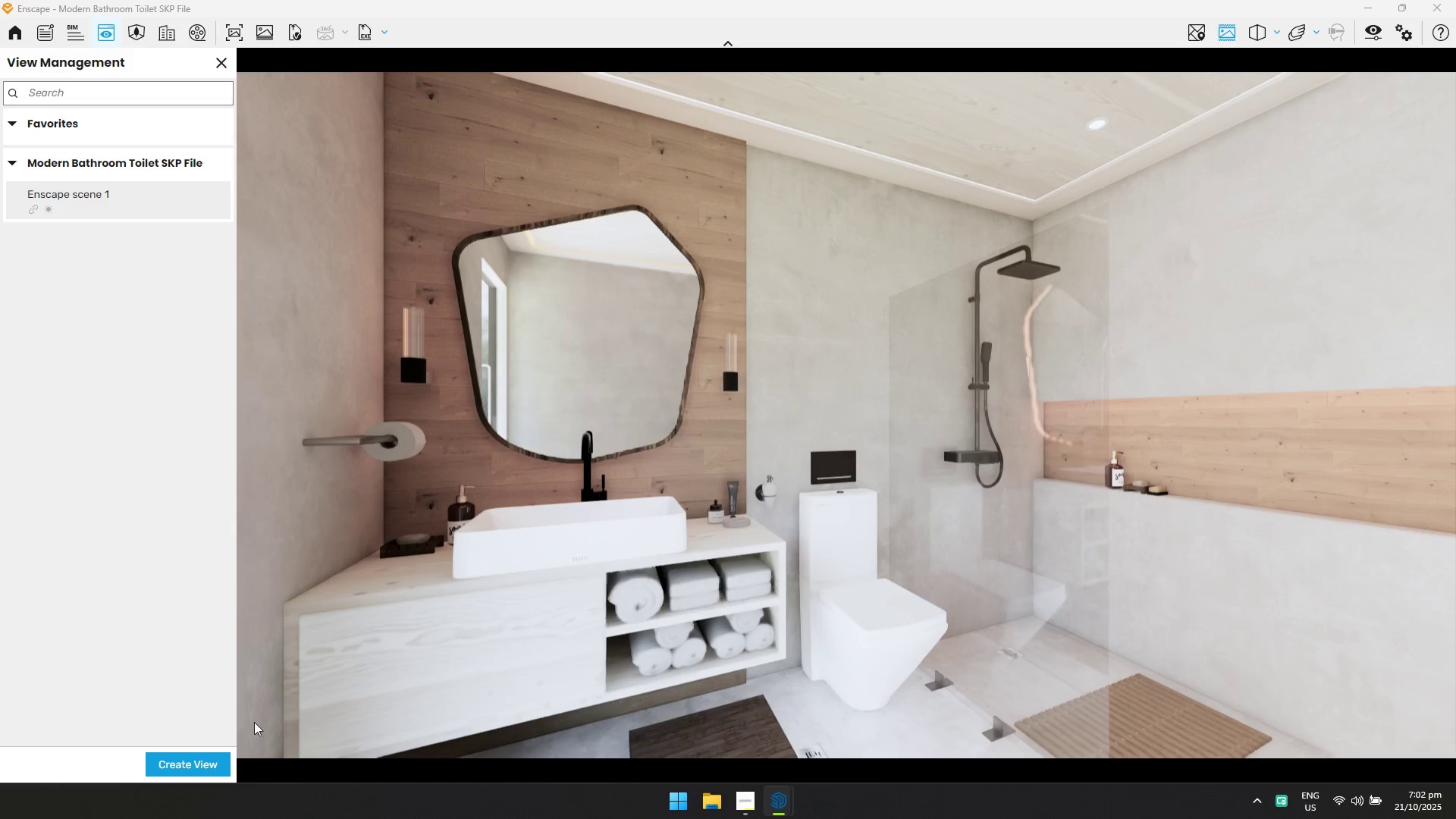 
left_click([200, 770])
 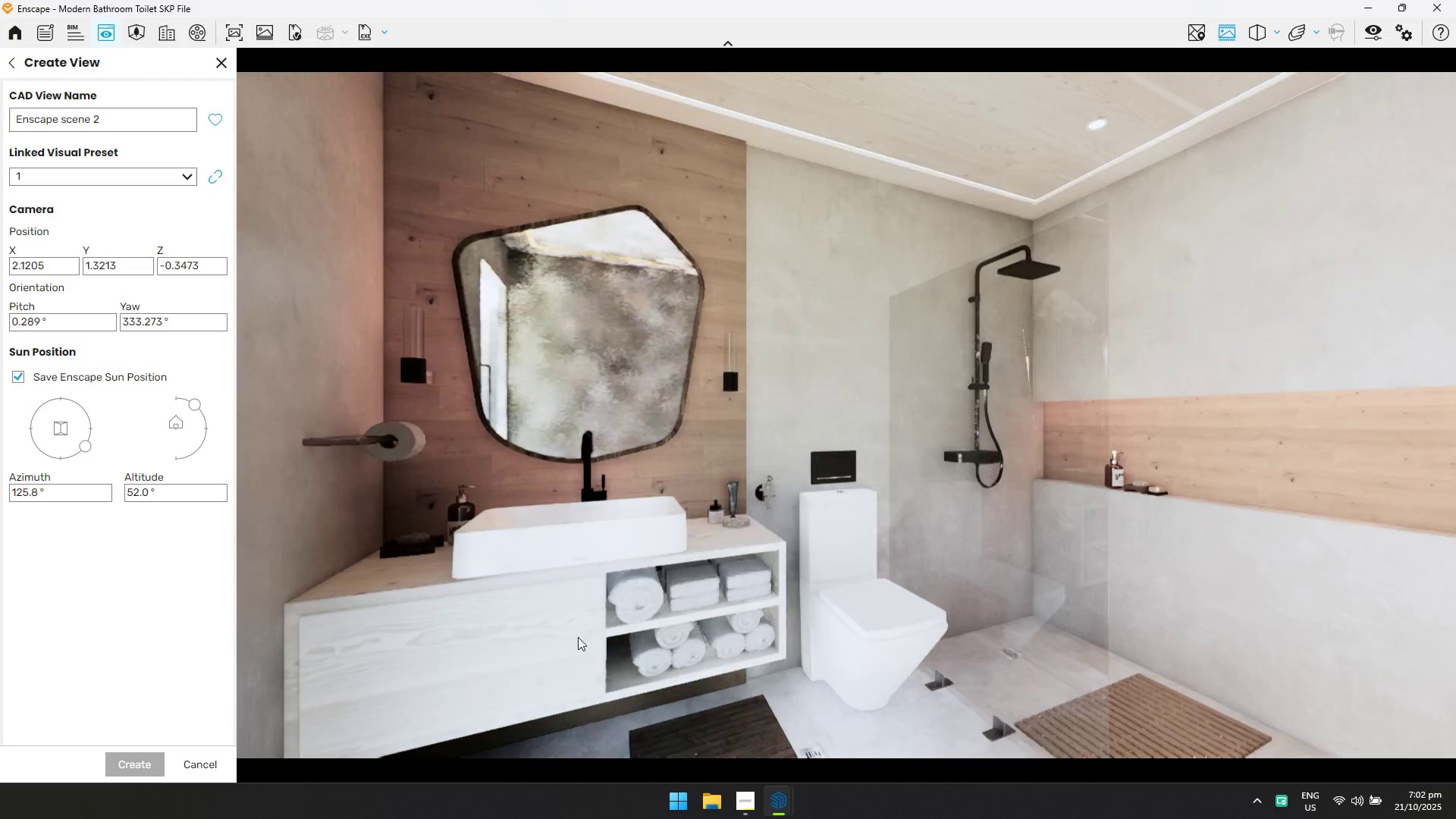 
type(wdssdwssdwdq)
 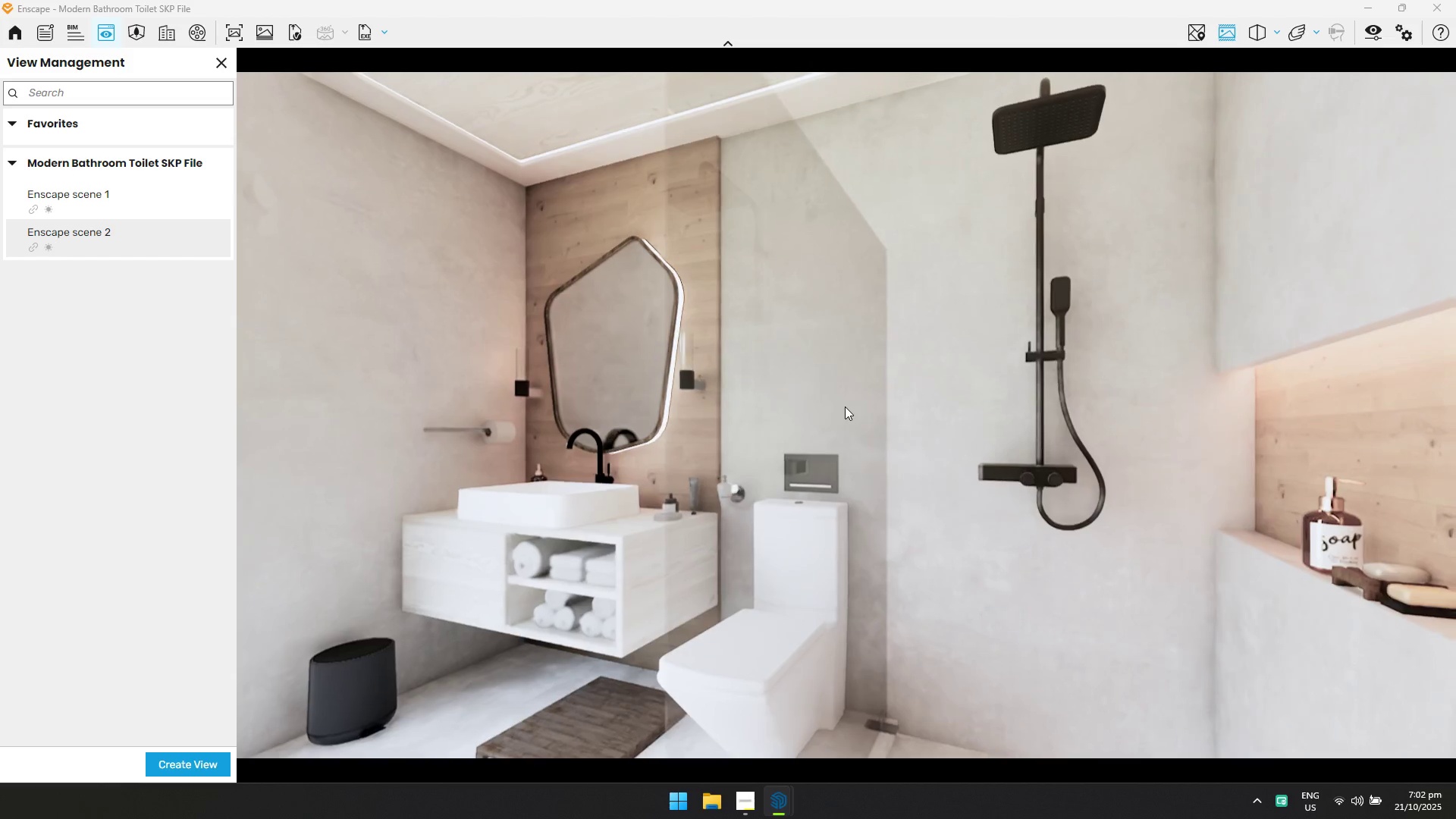 
left_click_drag(start_coordinate=[734, 503], to_coordinate=[846, 415])
 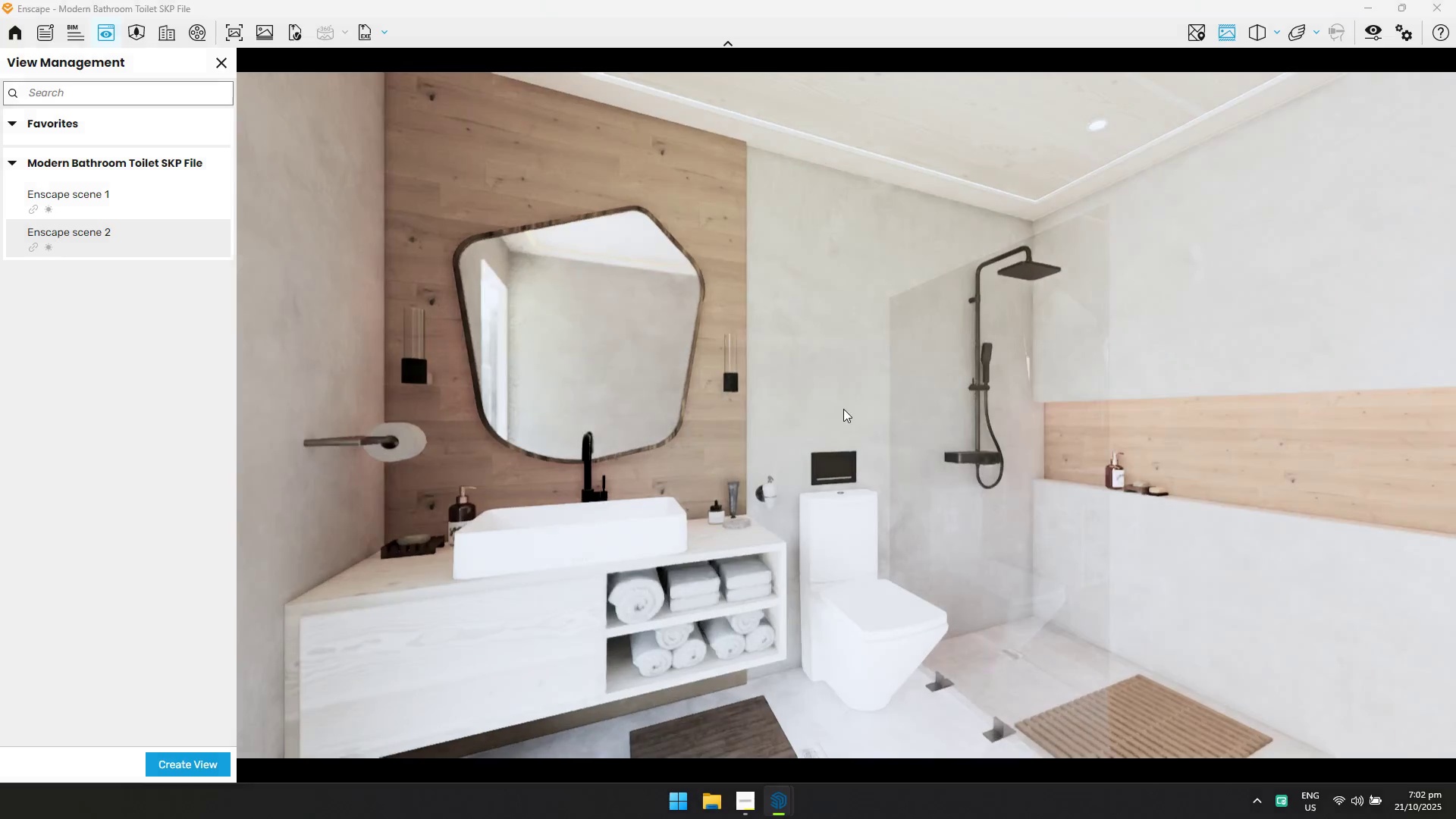 
left_click_drag(start_coordinate=[667, 405], to_coordinate=[657, 407])
 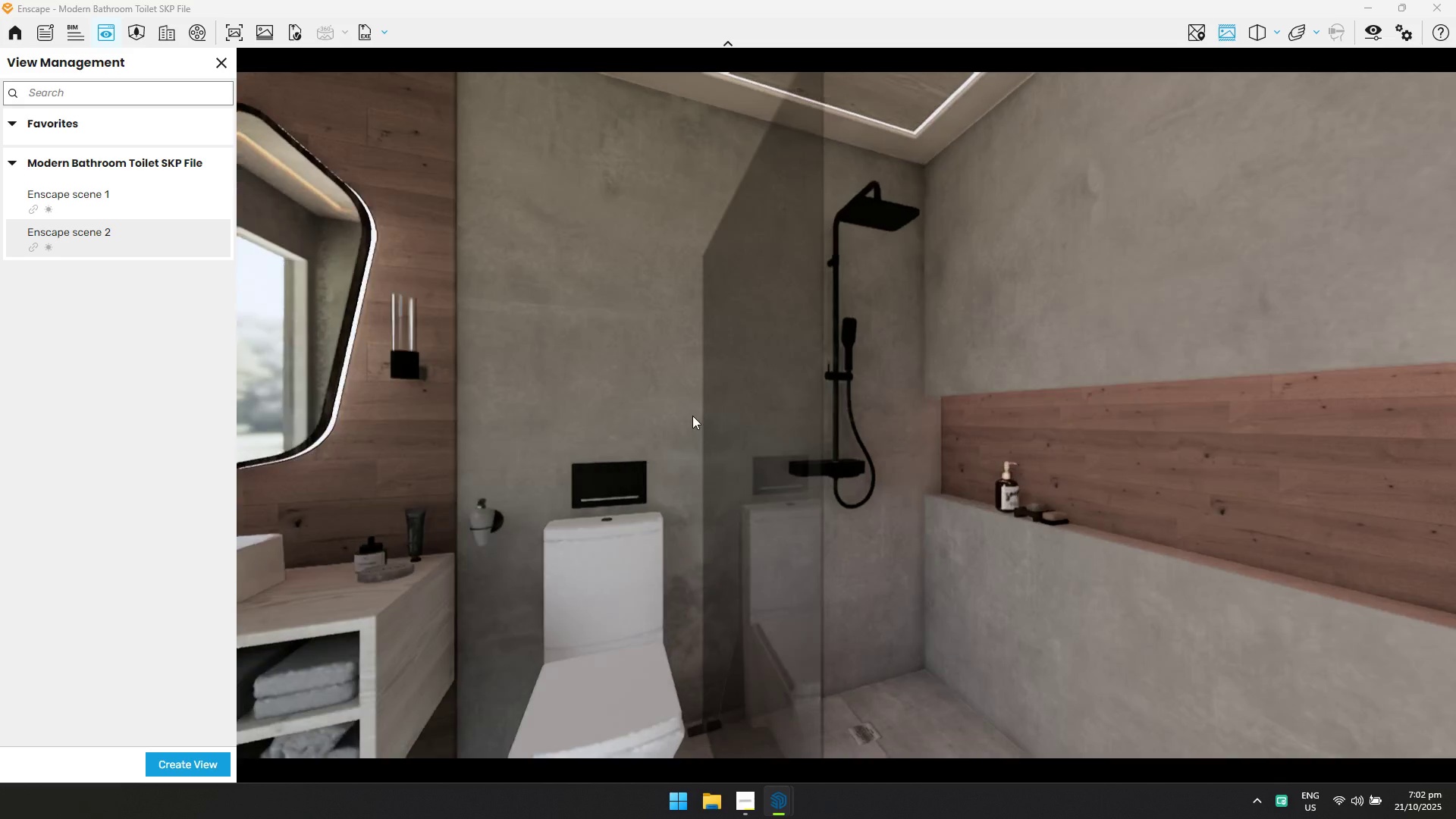 
left_click_drag(start_coordinate=[692, 416], to_coordinate=[498, 408])
 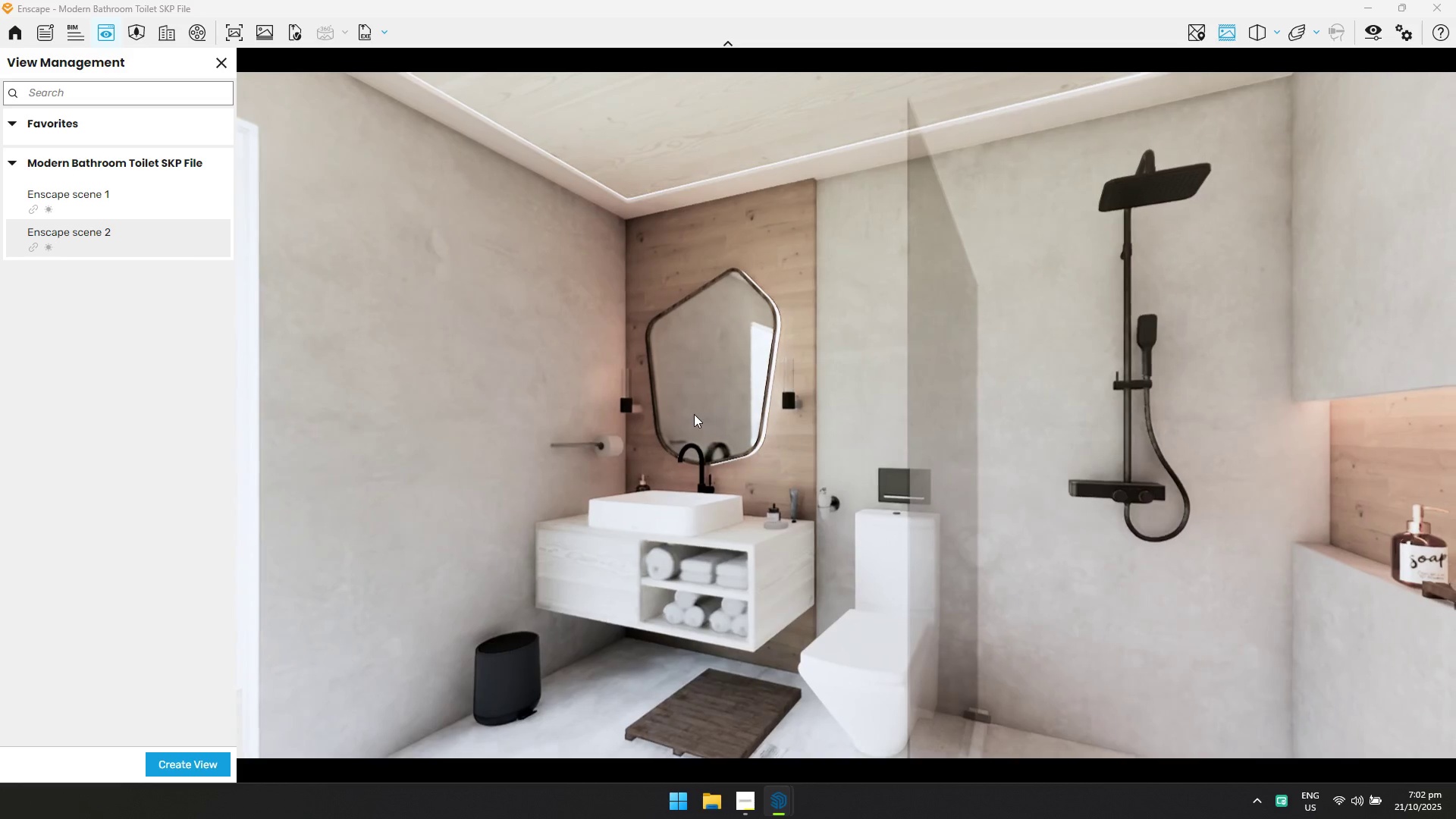 
left_click_drag(start_coordinate=[694, 414], to_coordinate=[858, 419])
 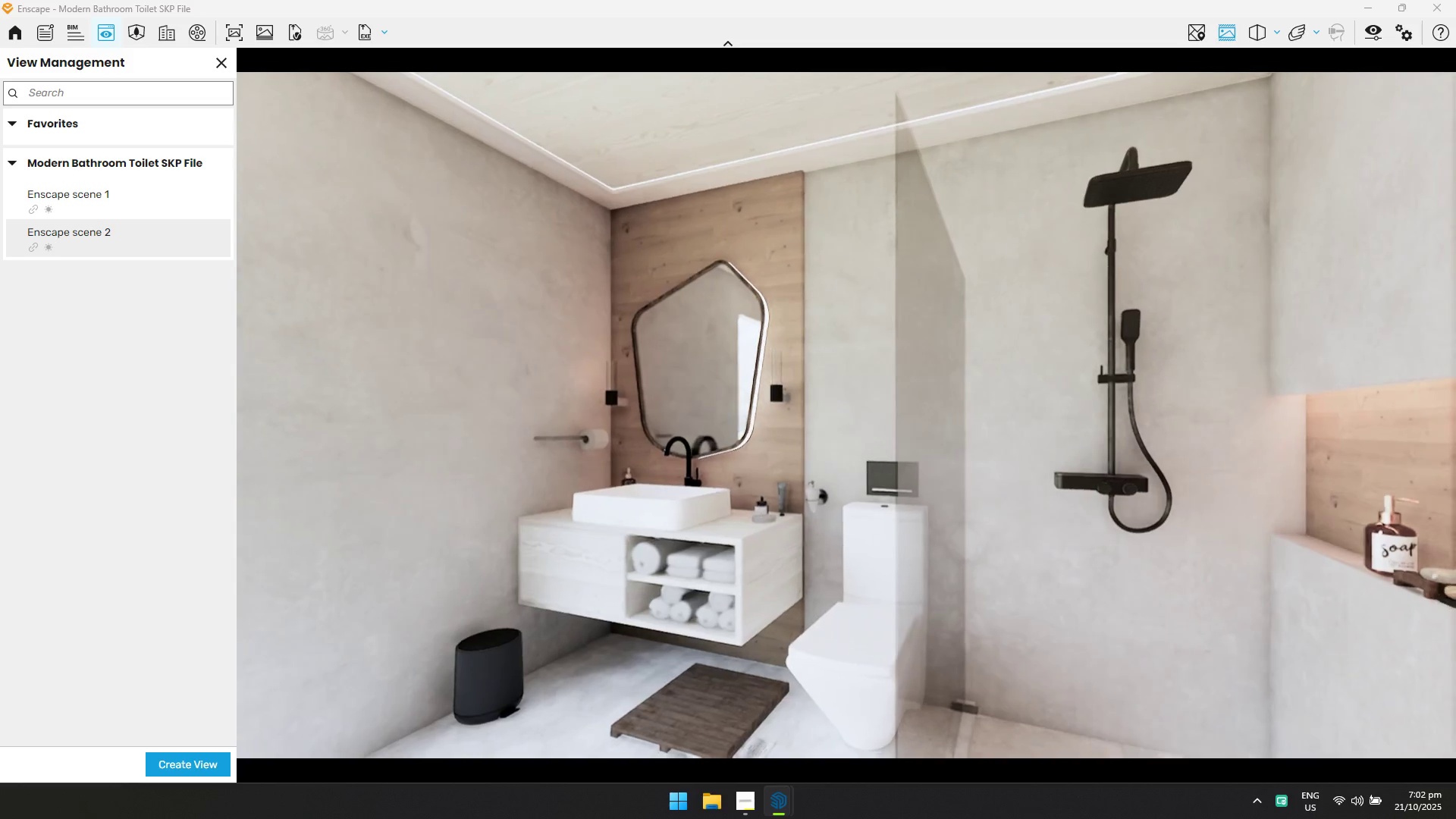 
left_click_drag(start_coordinate=[695, 414], to_coordinate=[845, 403])
 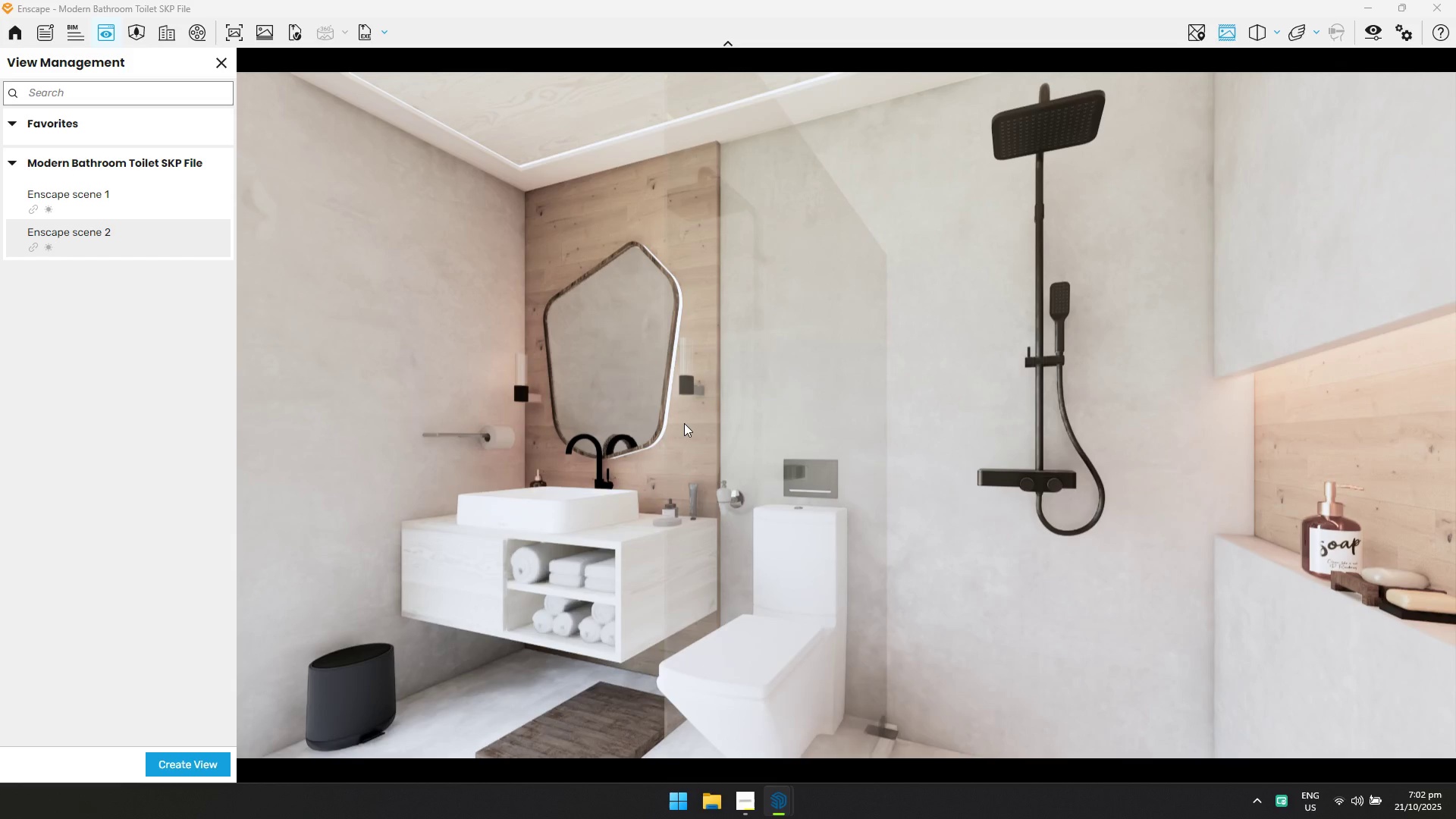 
left_click_drag(start_coordinate=[684, 423], to_coordinate=[850, 422])
 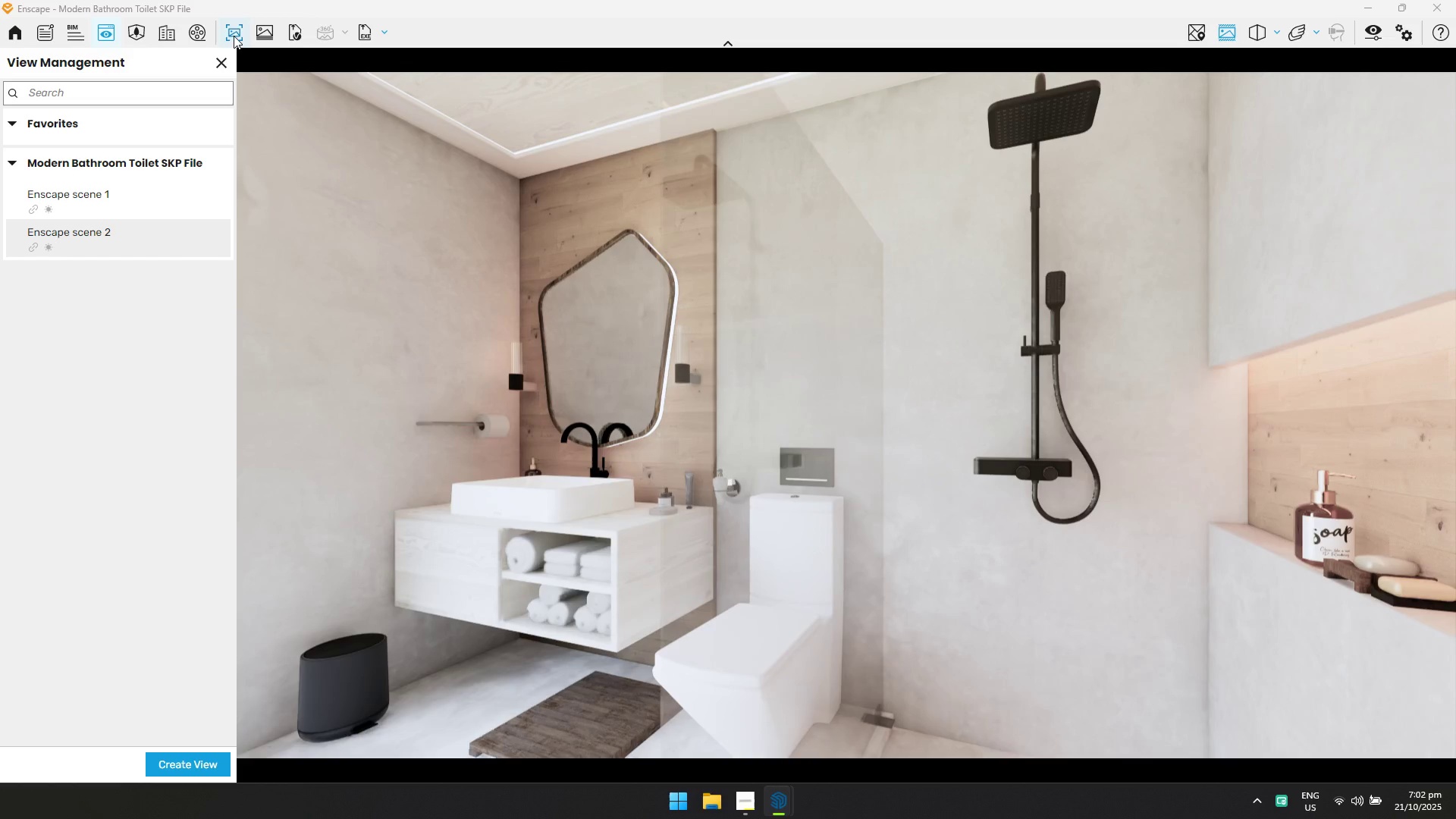 
double_click([233, 35])
 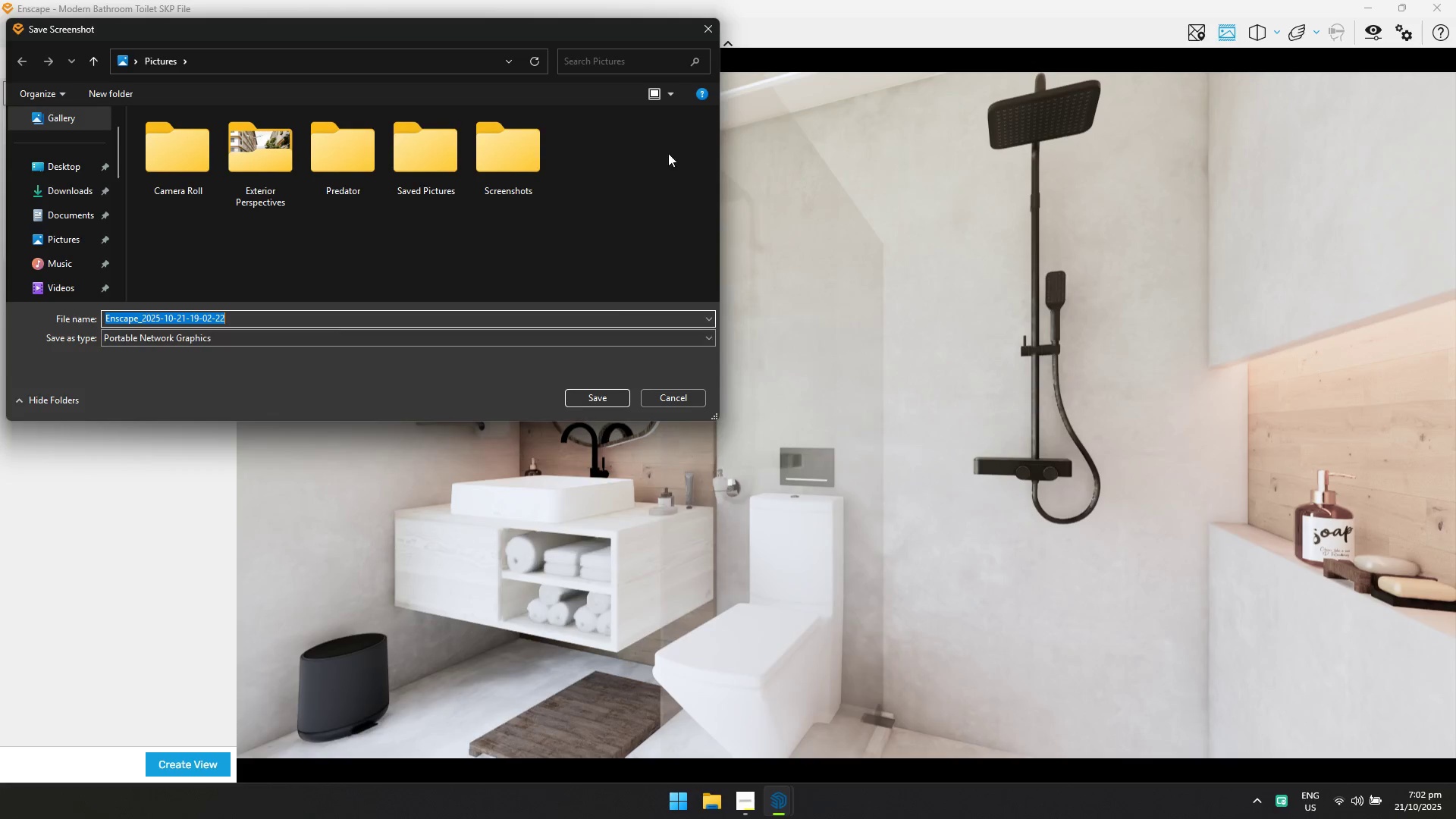 
left_click([708, 15])
 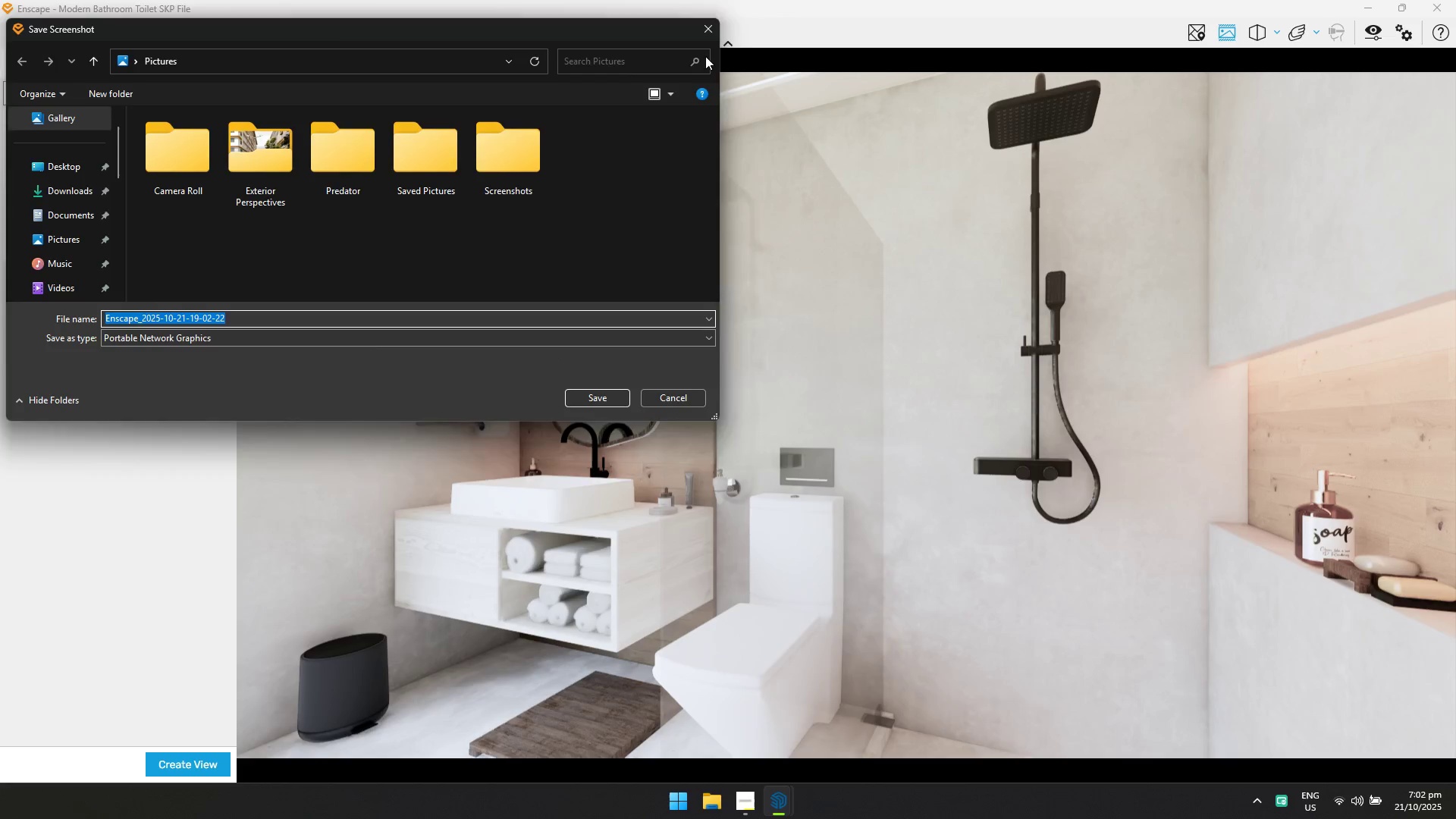 
left_click([711, 28])
 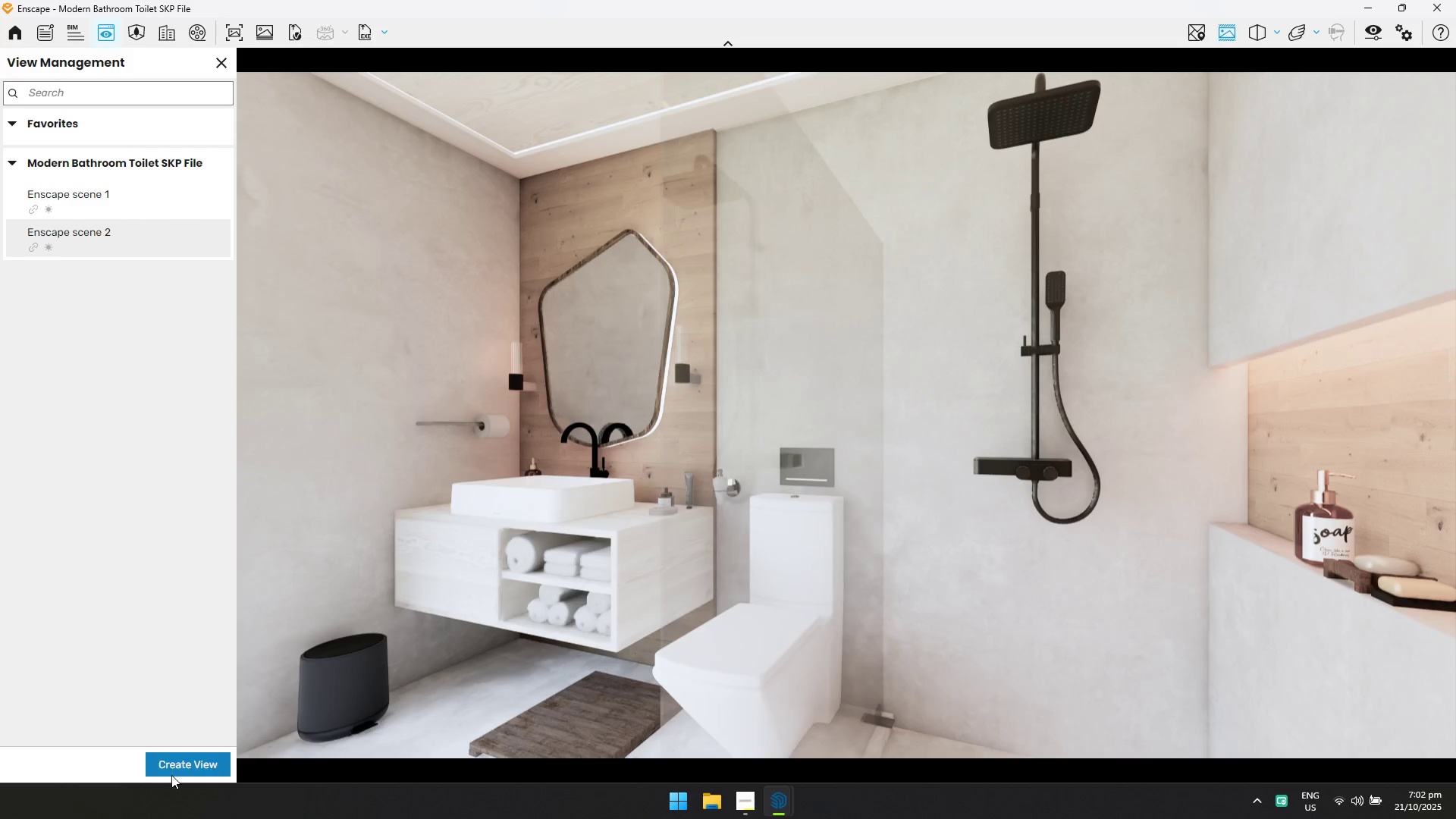 
left_click([173, 761])
 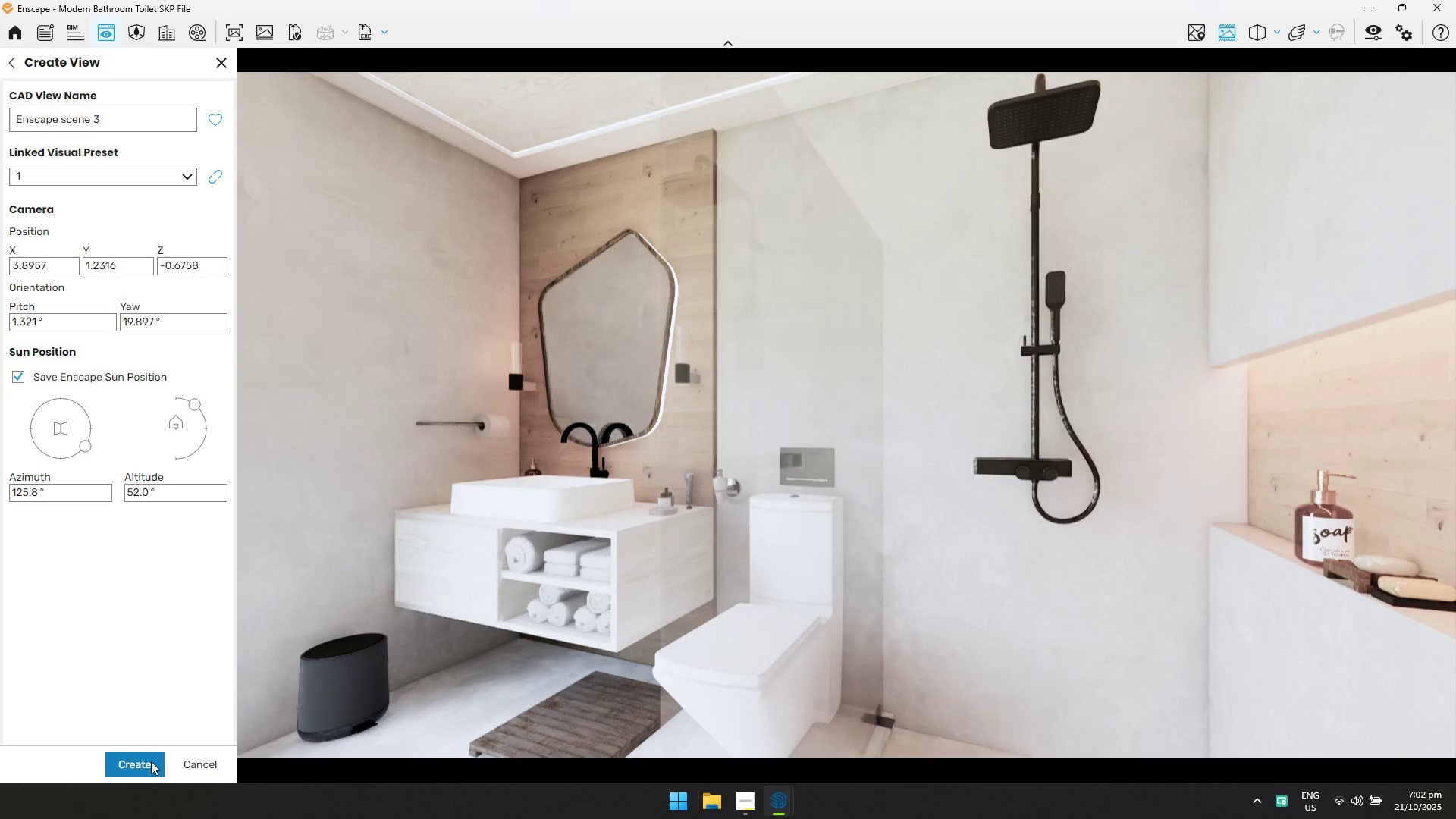 
left_click([148, 761])
 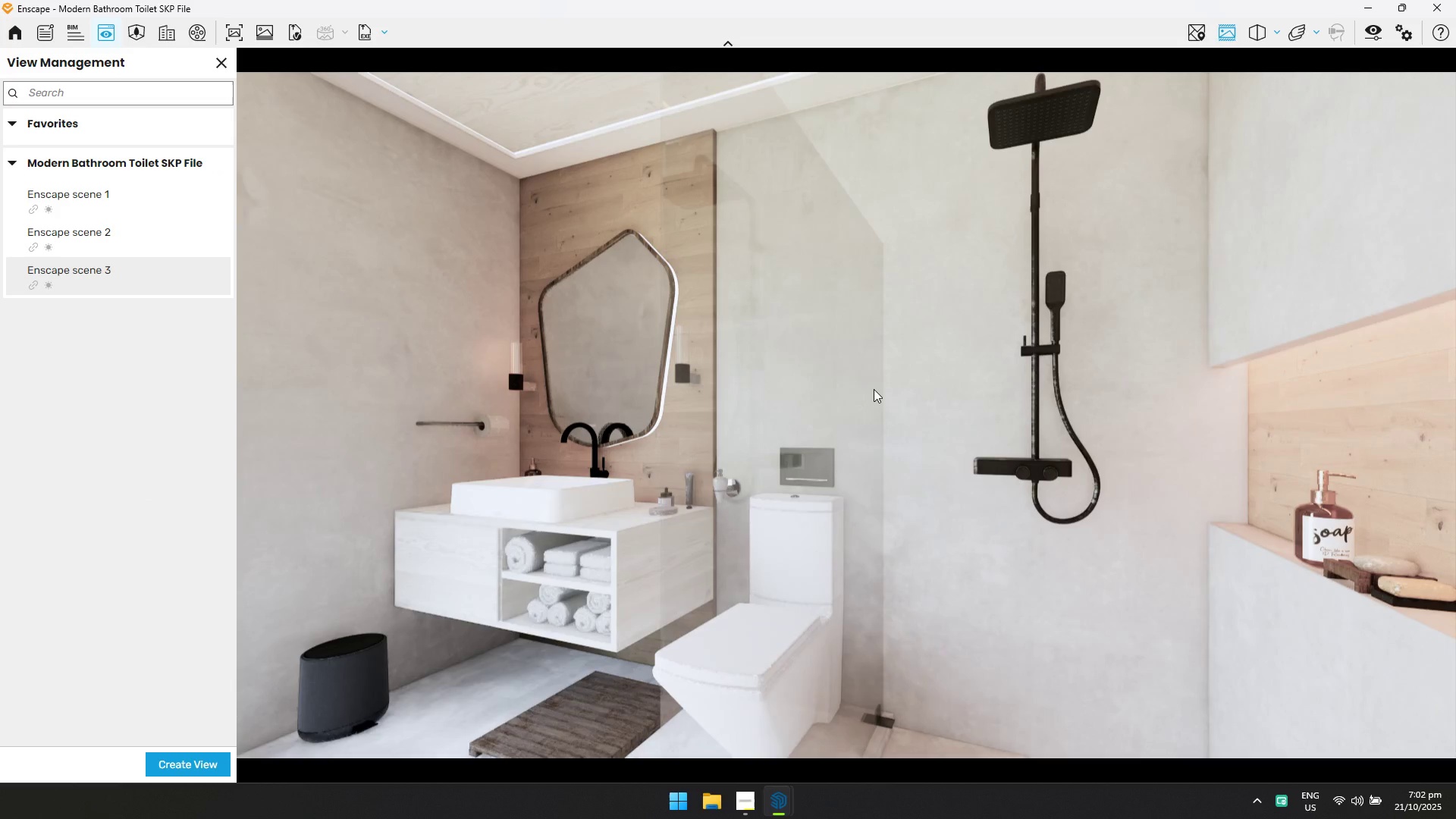 
left_click_drag(start_coordinate=[884, 385], to_coordinate=[846, 410])
 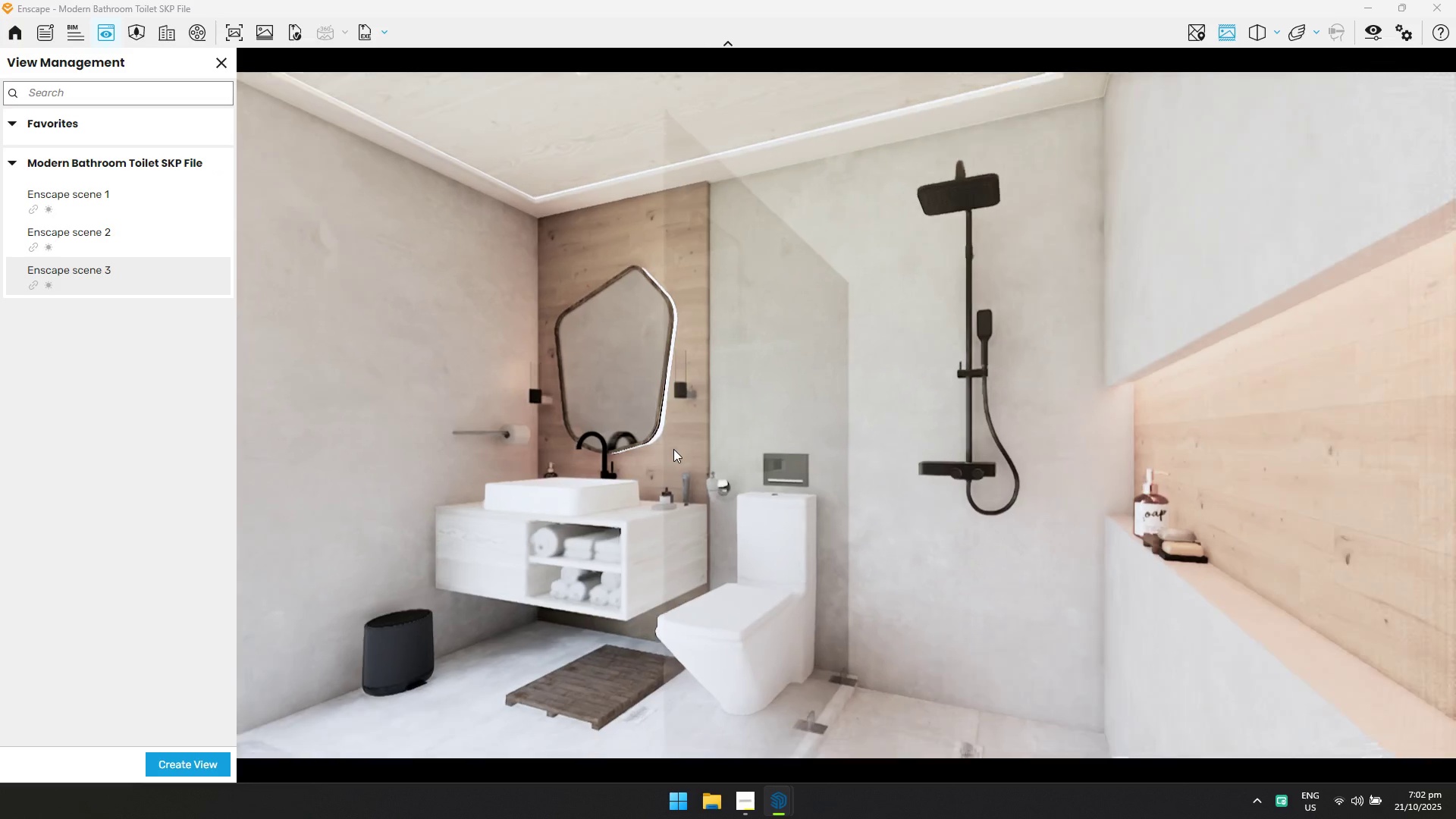 
type(wass)
 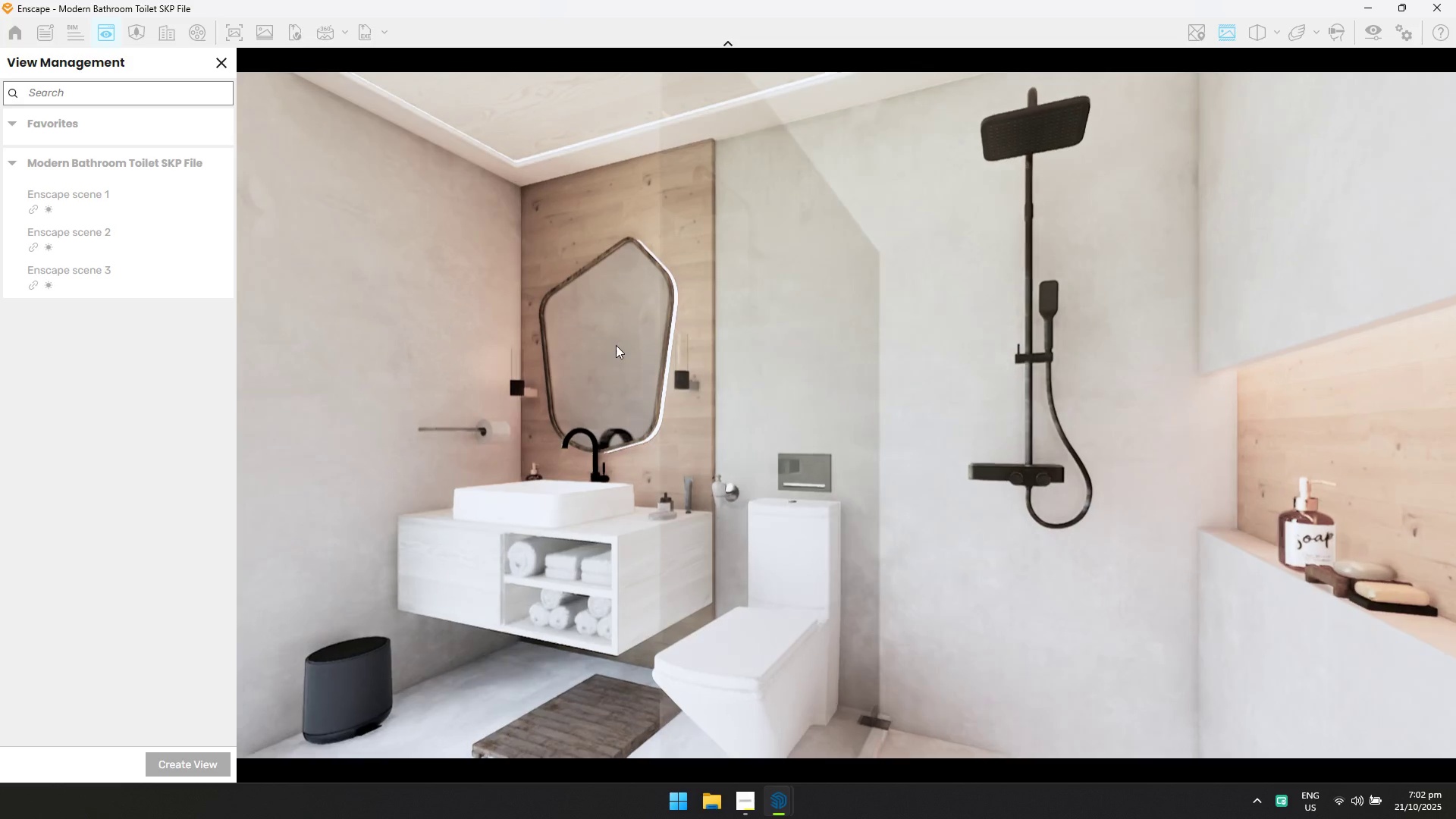 
wait(5.36)
 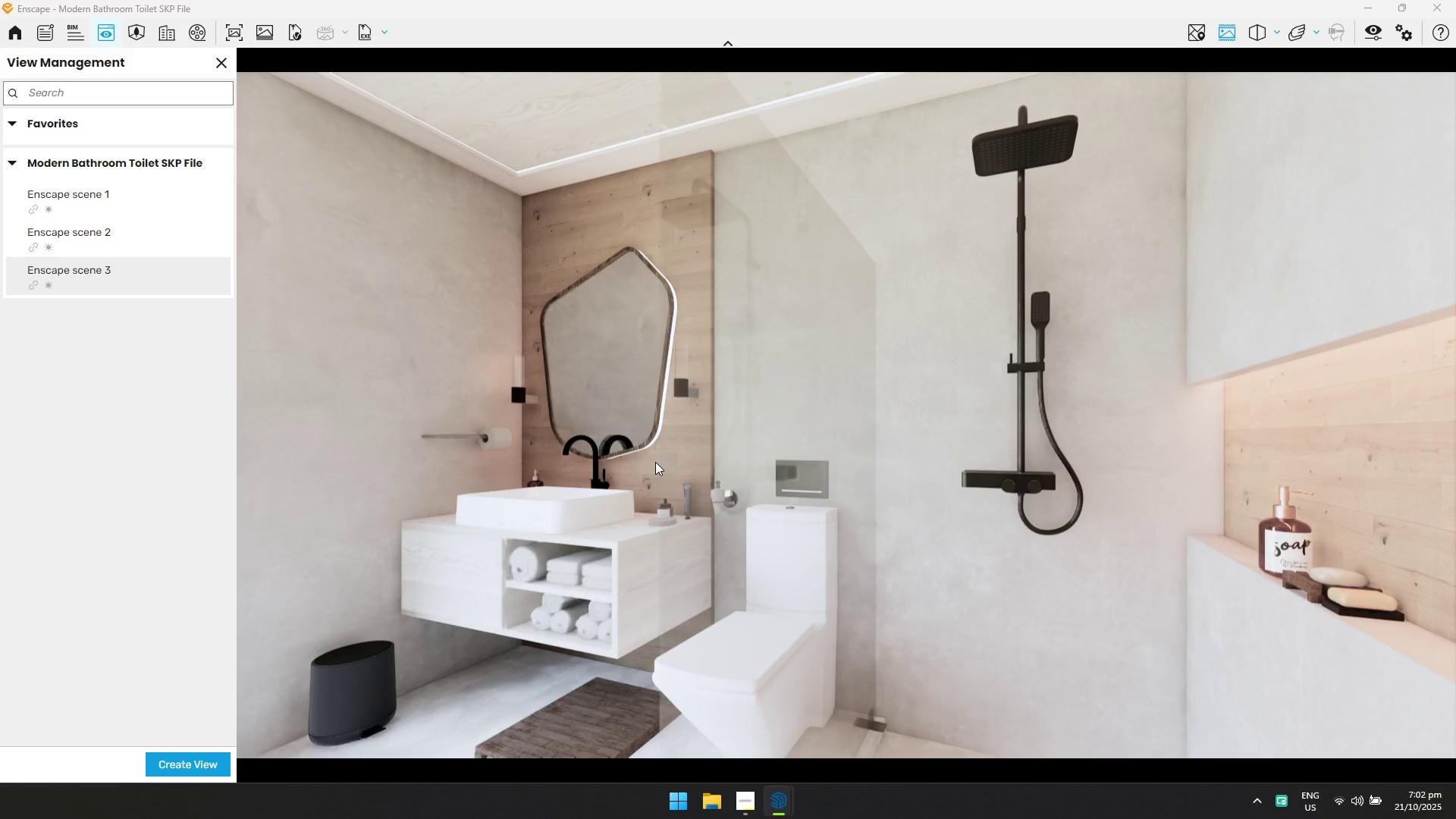 
type(qeeq)
 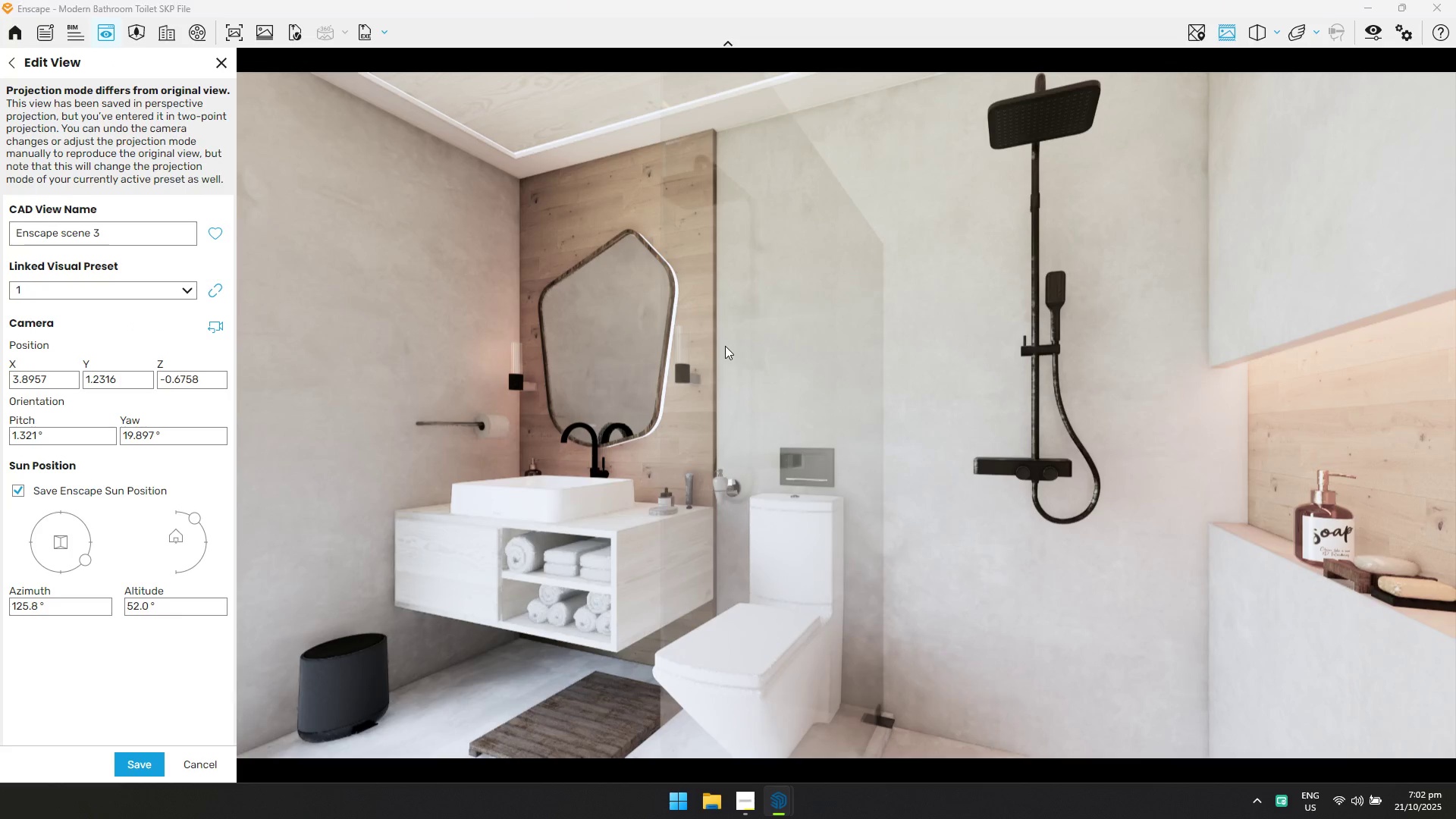 
left_click([725, 346])
 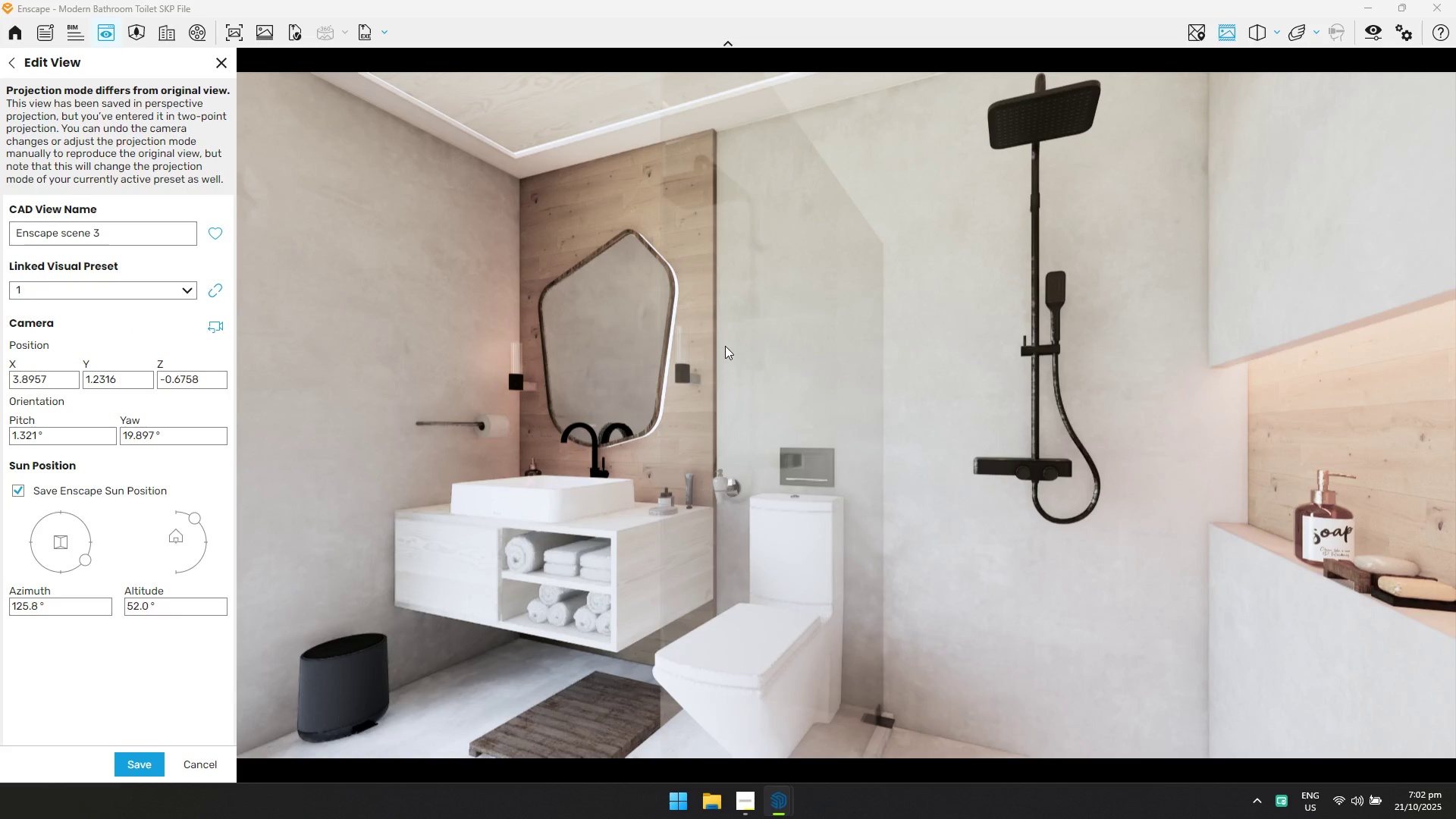 
type(qeesqw)
 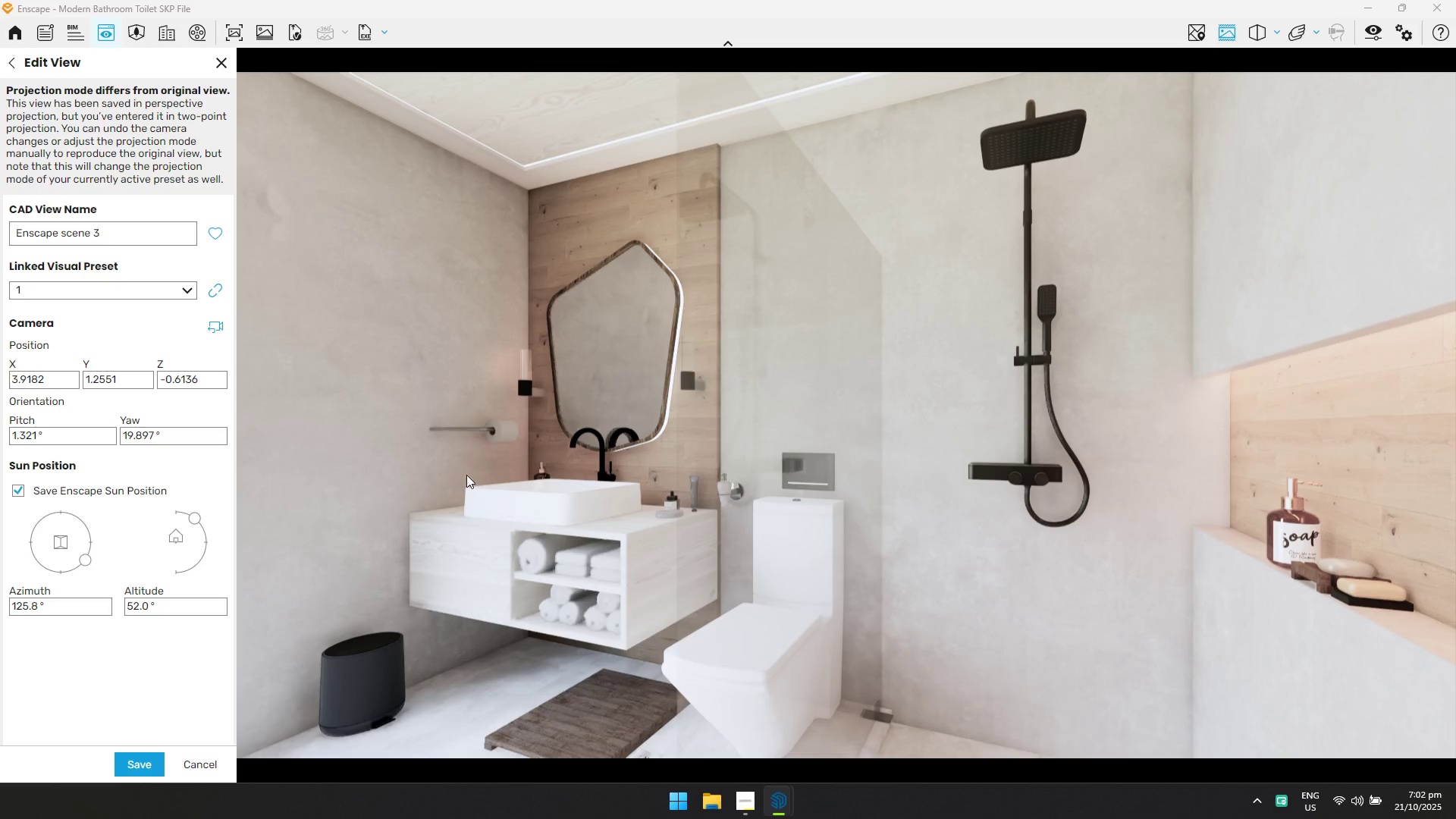 
left_click([139, 765])
 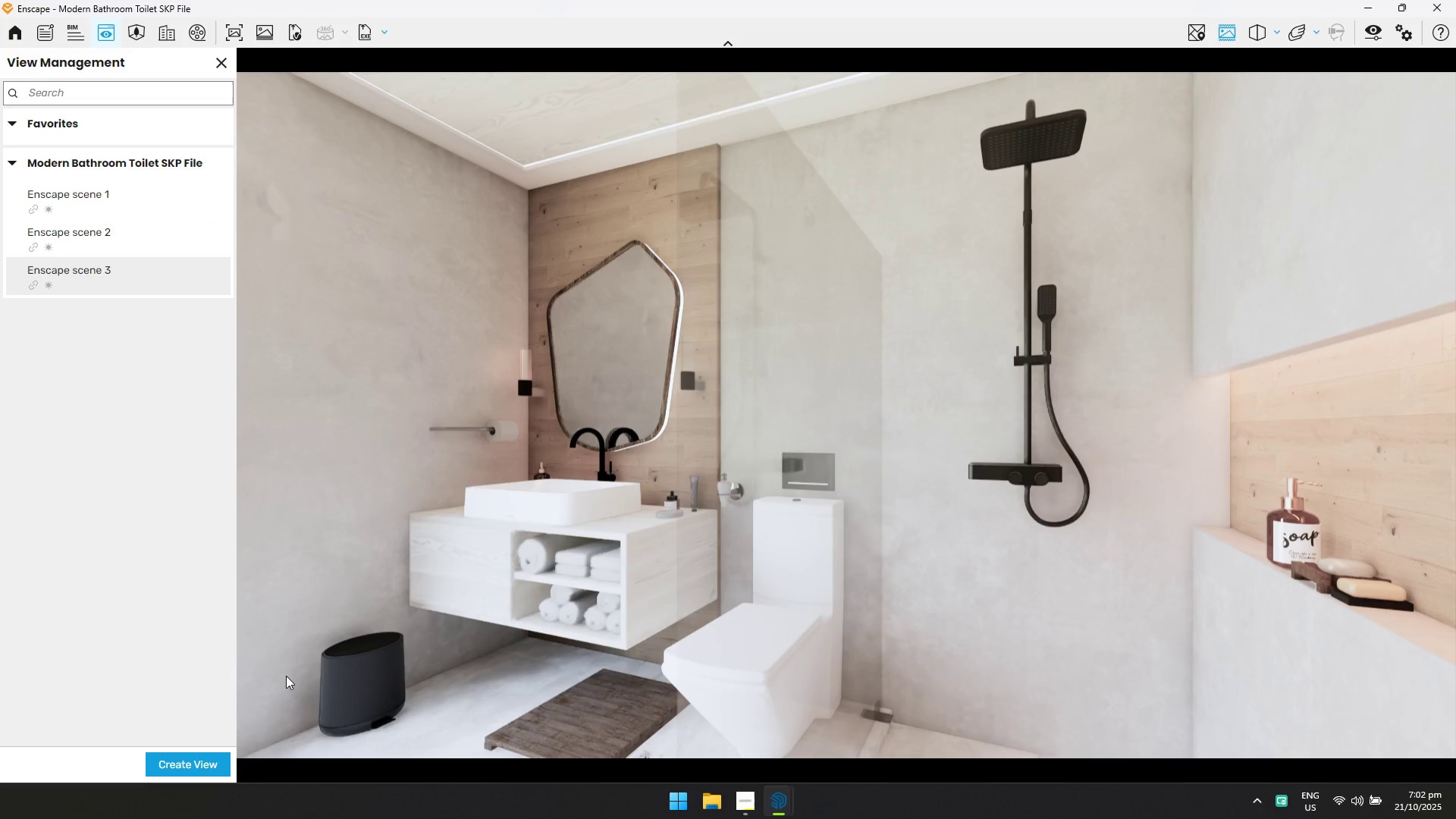 
key(Alt+Tab)
 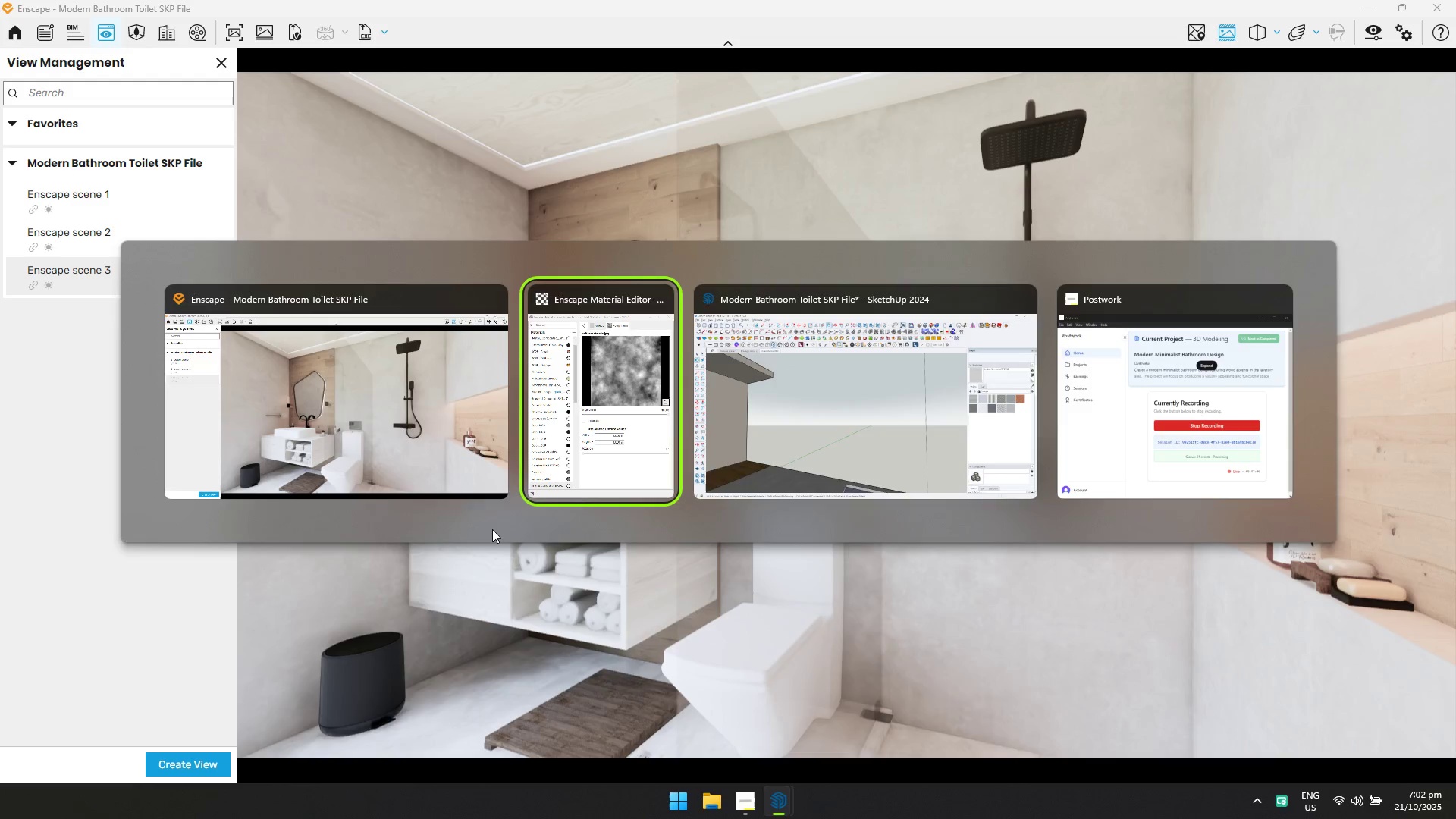 
key(Alt+Tab)
 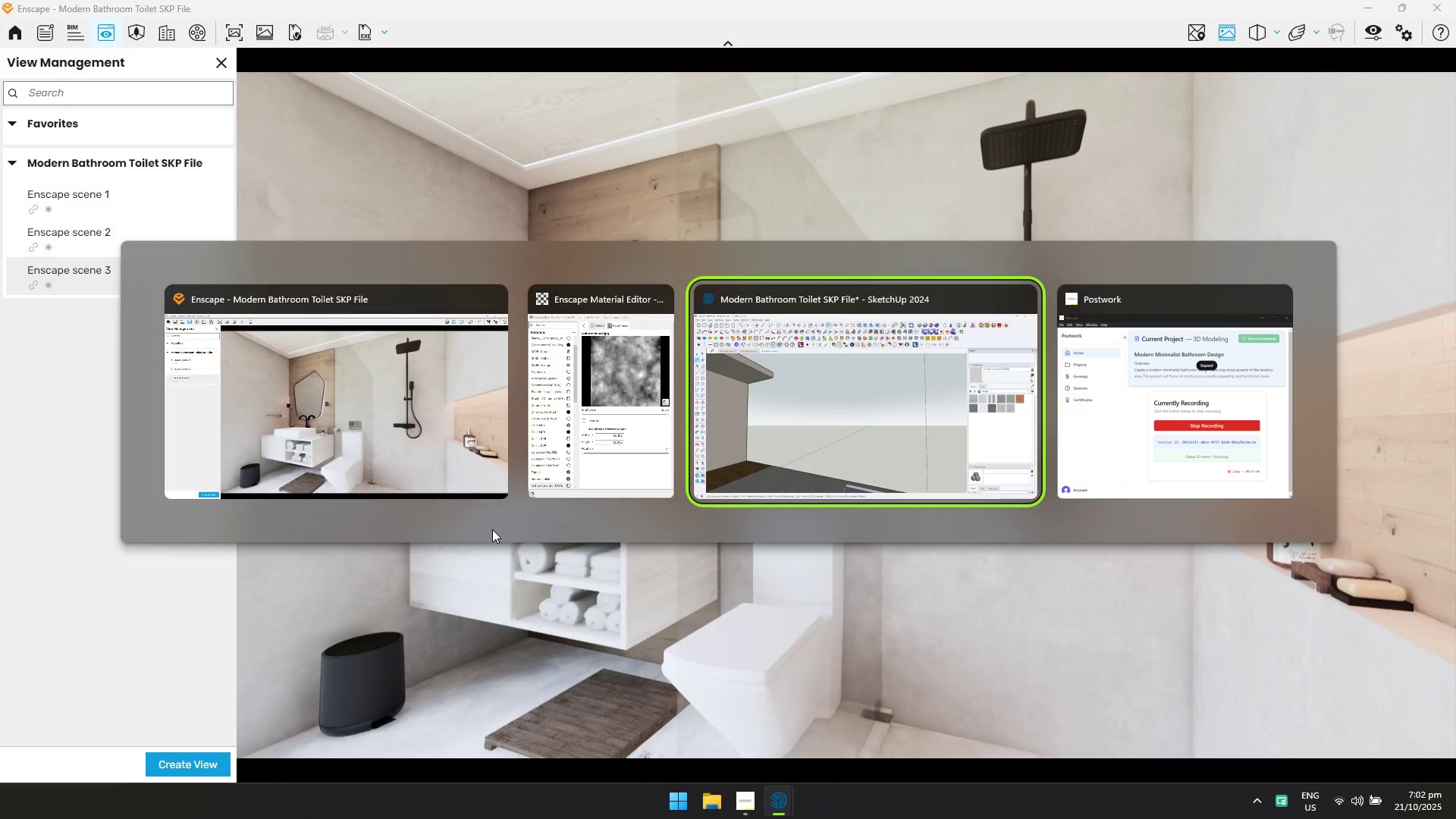 
key(Alt+Tab)